 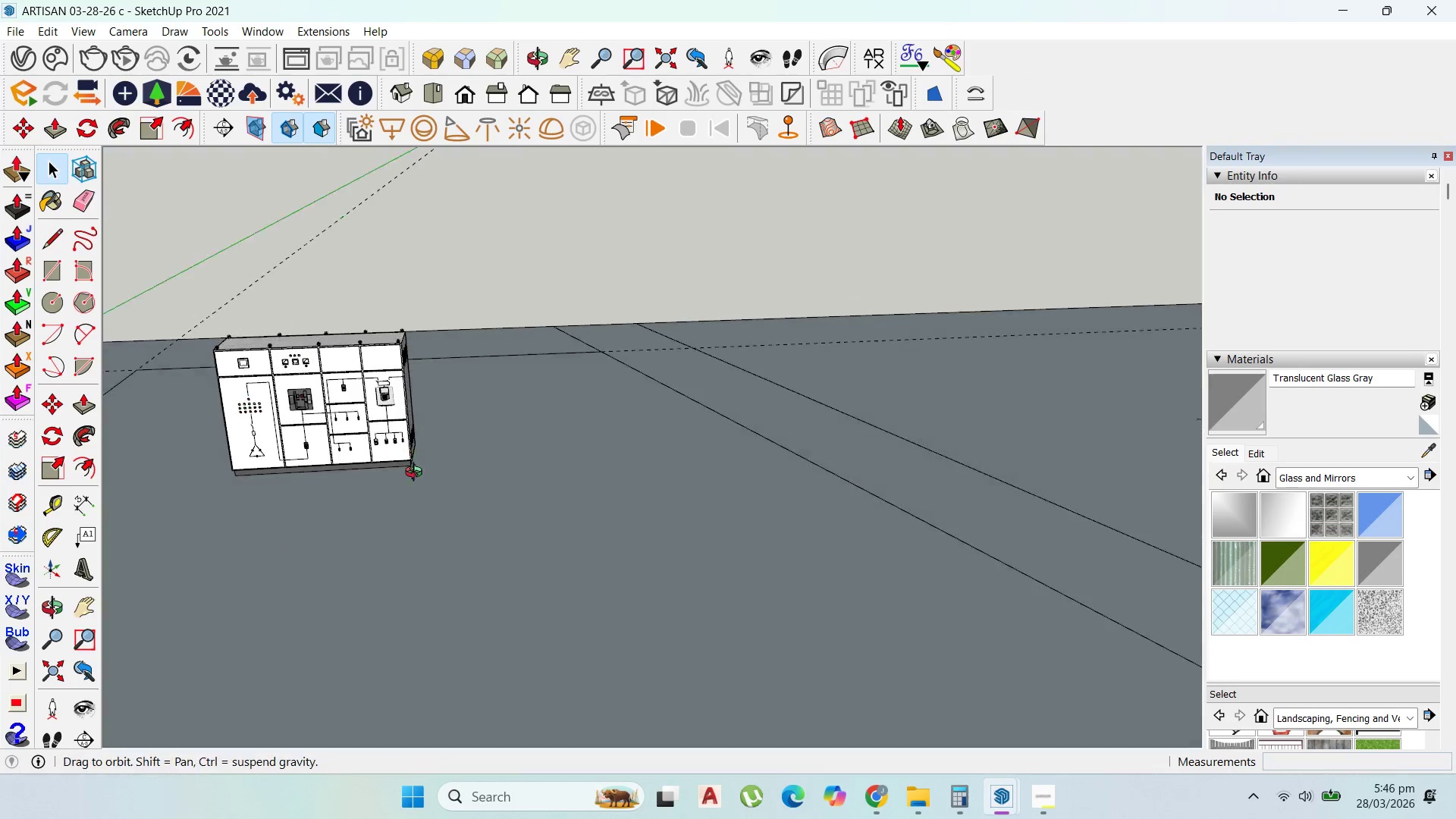 
left_click([281, 388])
 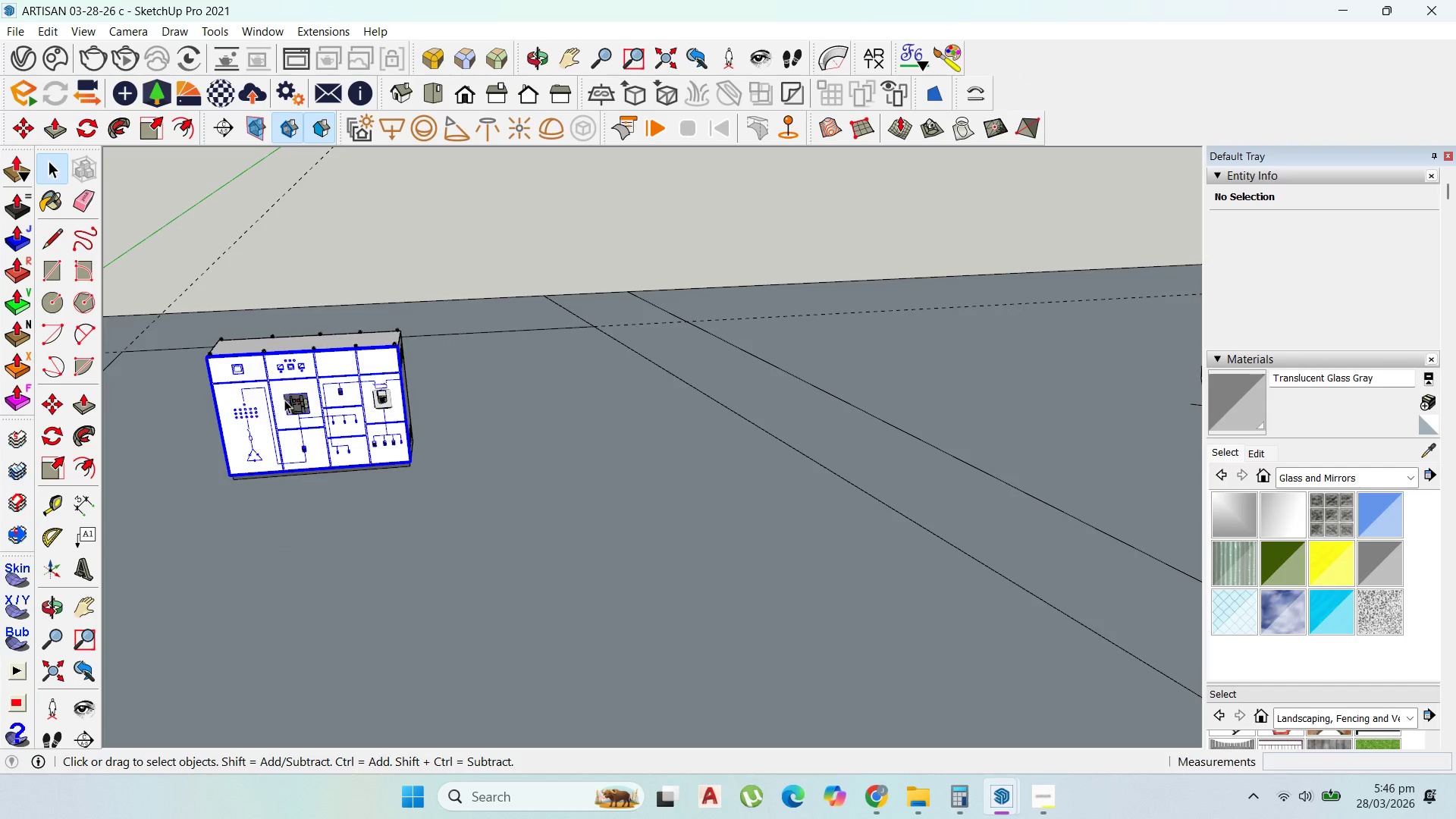 
scroll: coordinate [376, 416], scroll_direction: up, amount: 8.0
 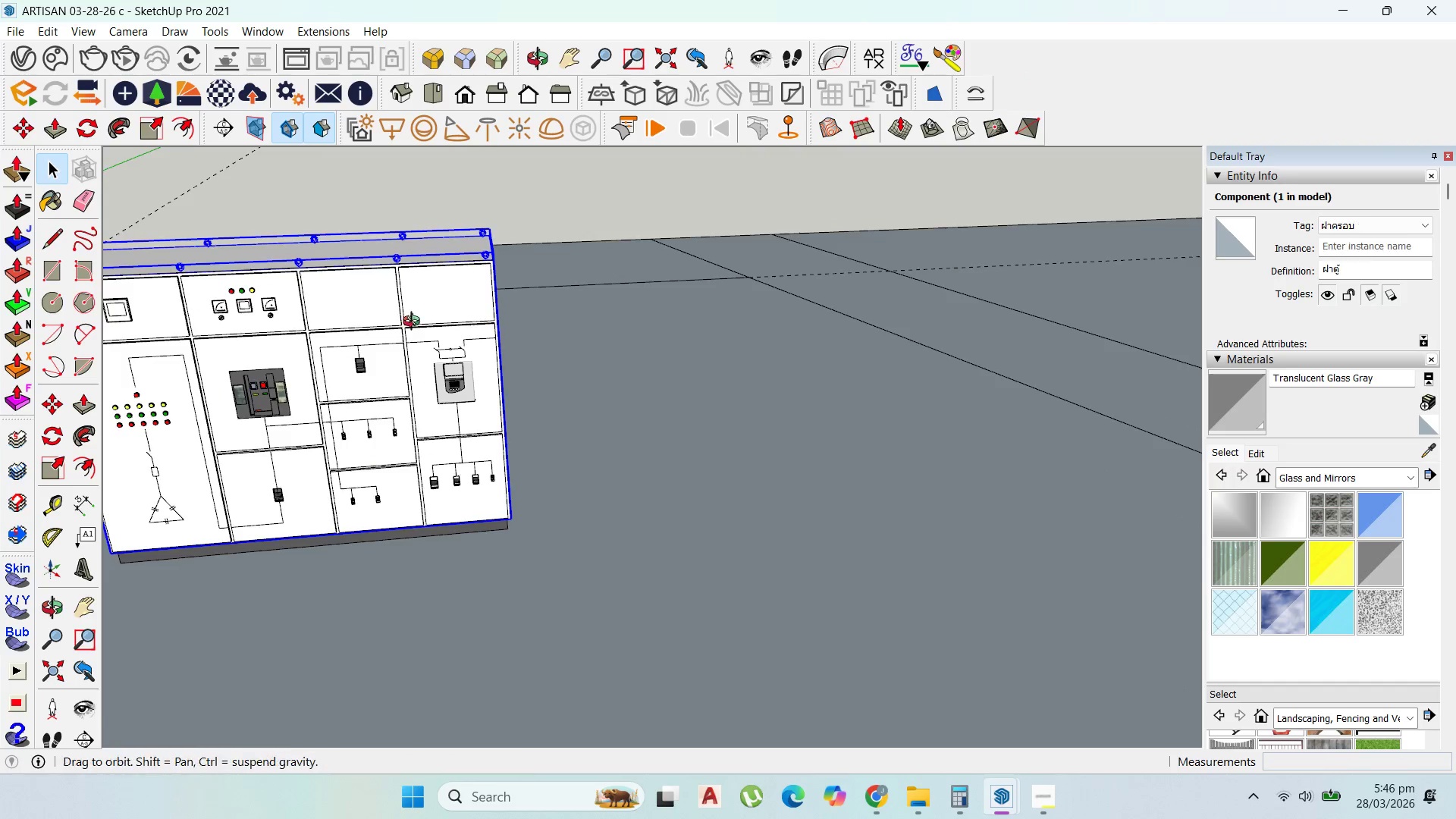 
scroll: coordinate [340, 369], scroll_direction: down, amount: 4.0
 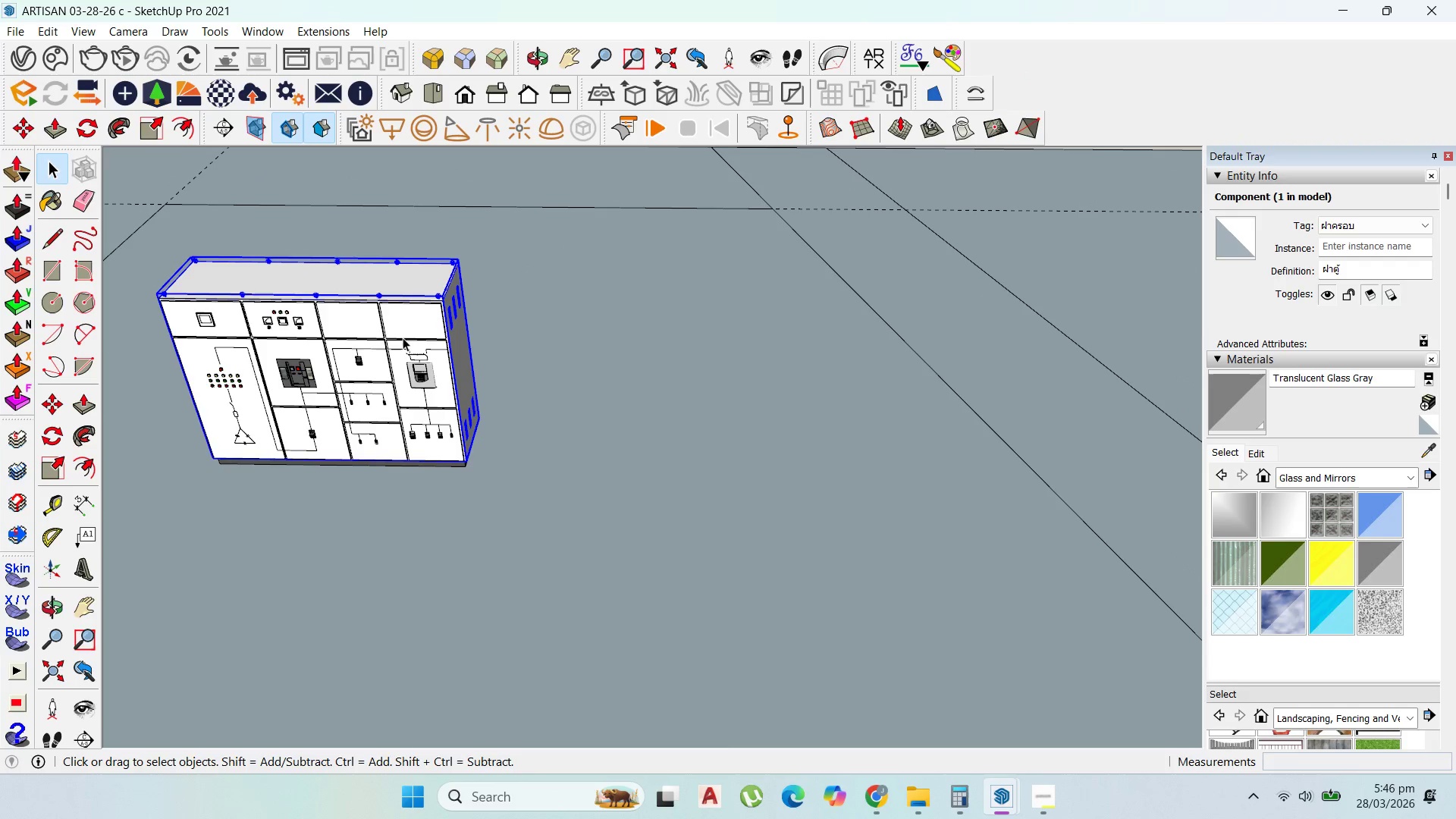 
left_click([403, 337])
 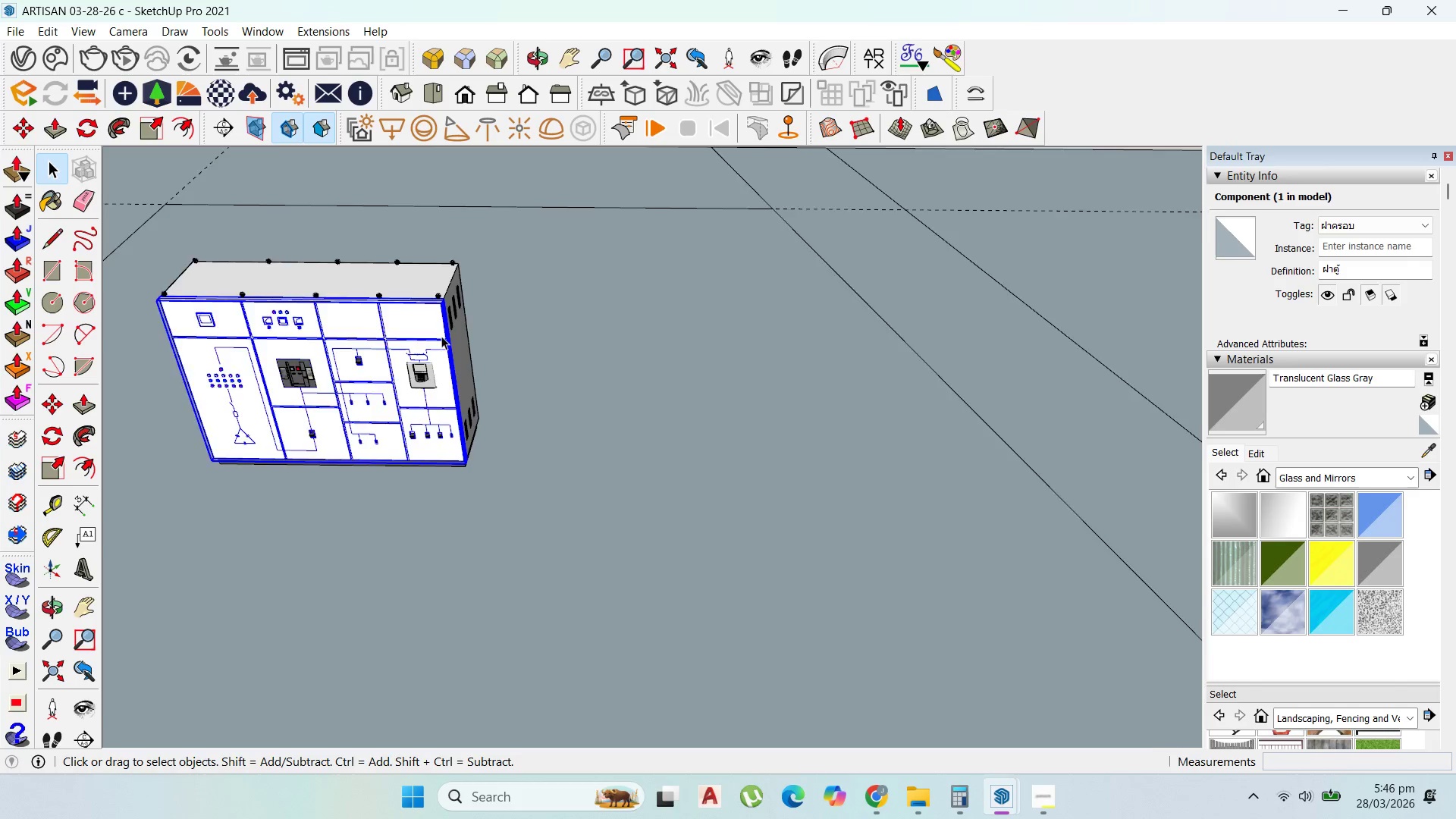 
scroll: coordinate [508, 347], scroll_direction: down, amount: 4.0
 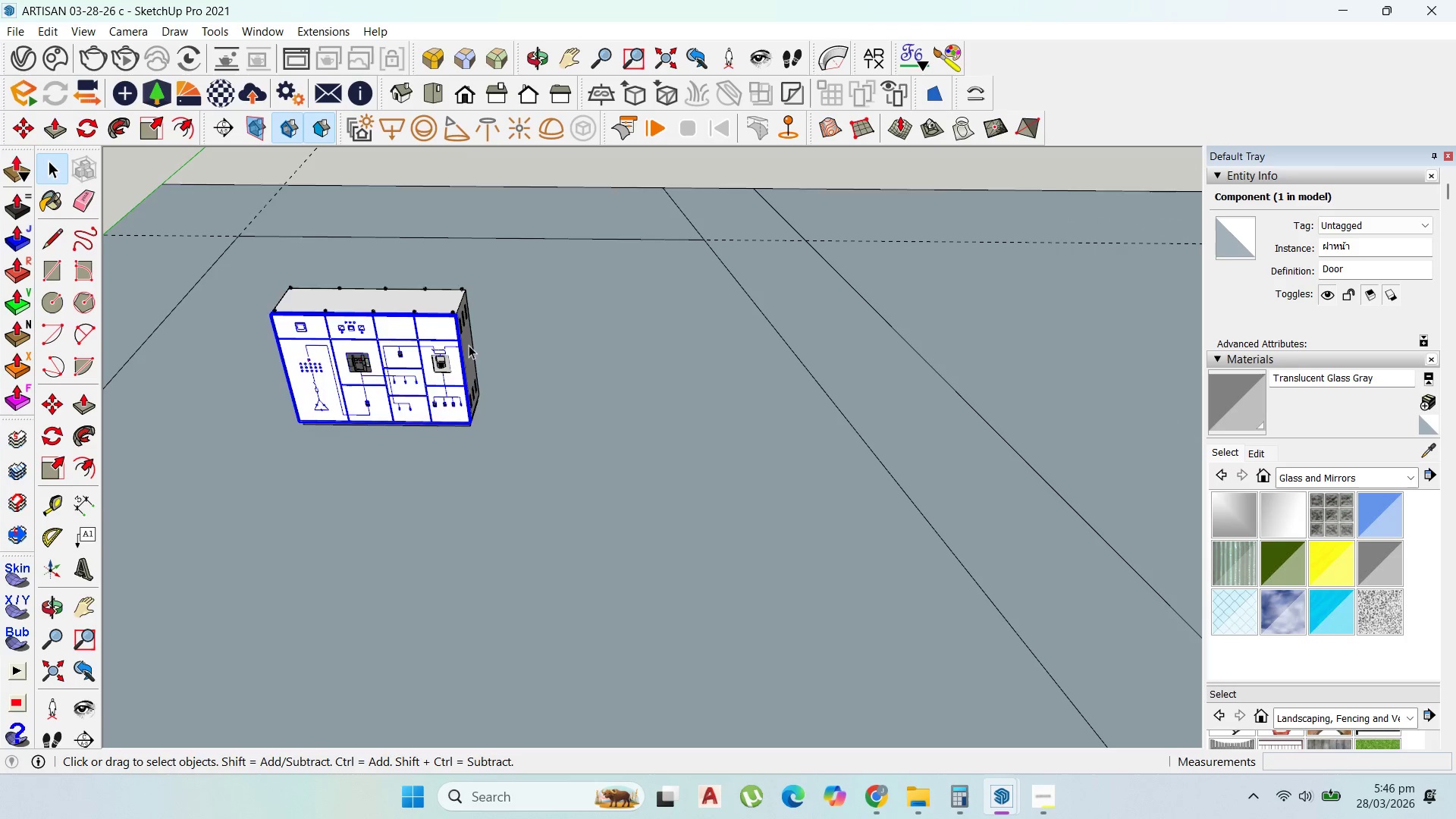 
hold_key(key=ShiftLeft, duration=0.69)
left_click([466, 345])
 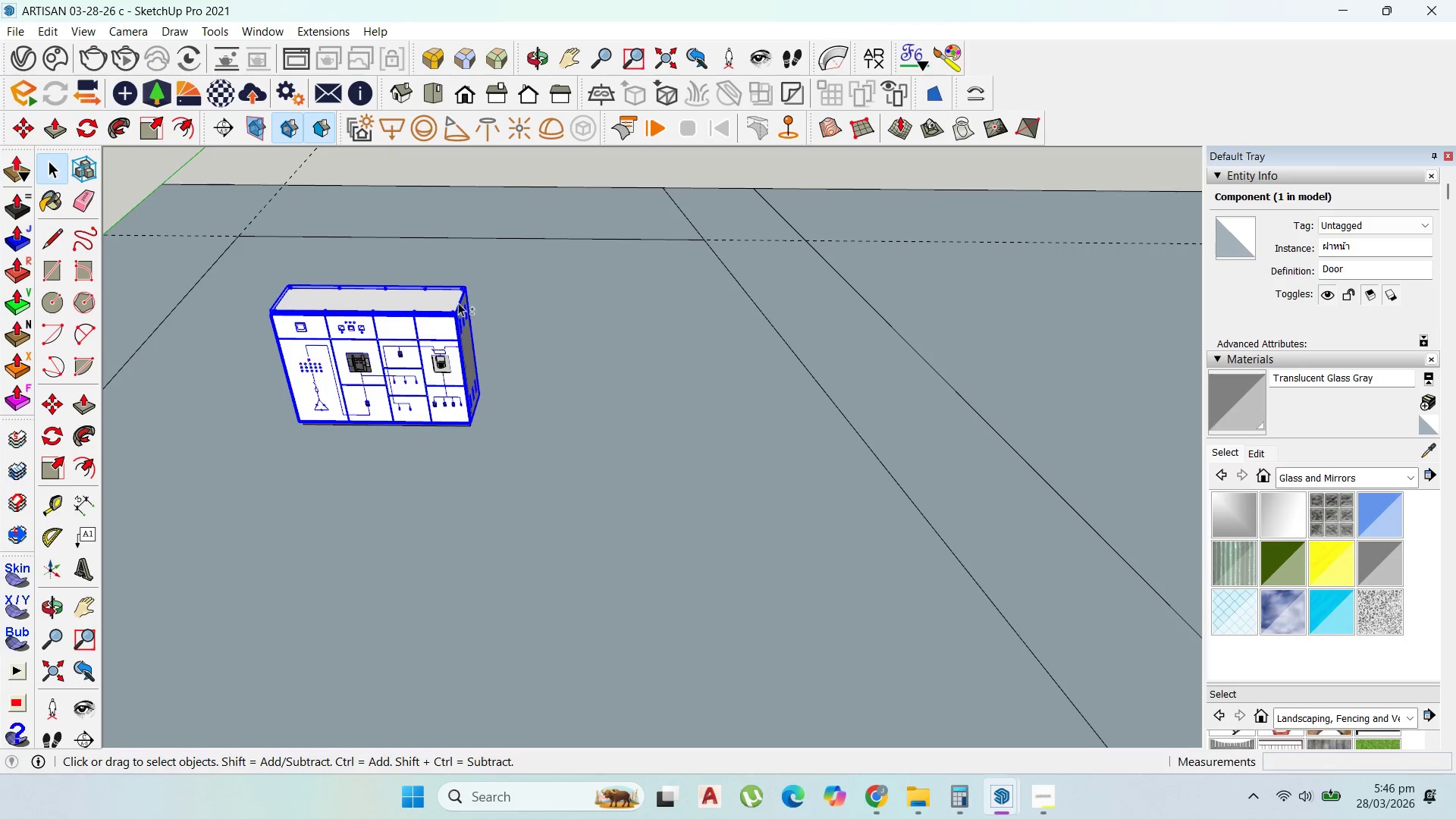 
scroll: coordinate [455, 300], scroll_direction: up, amount: 5.0
 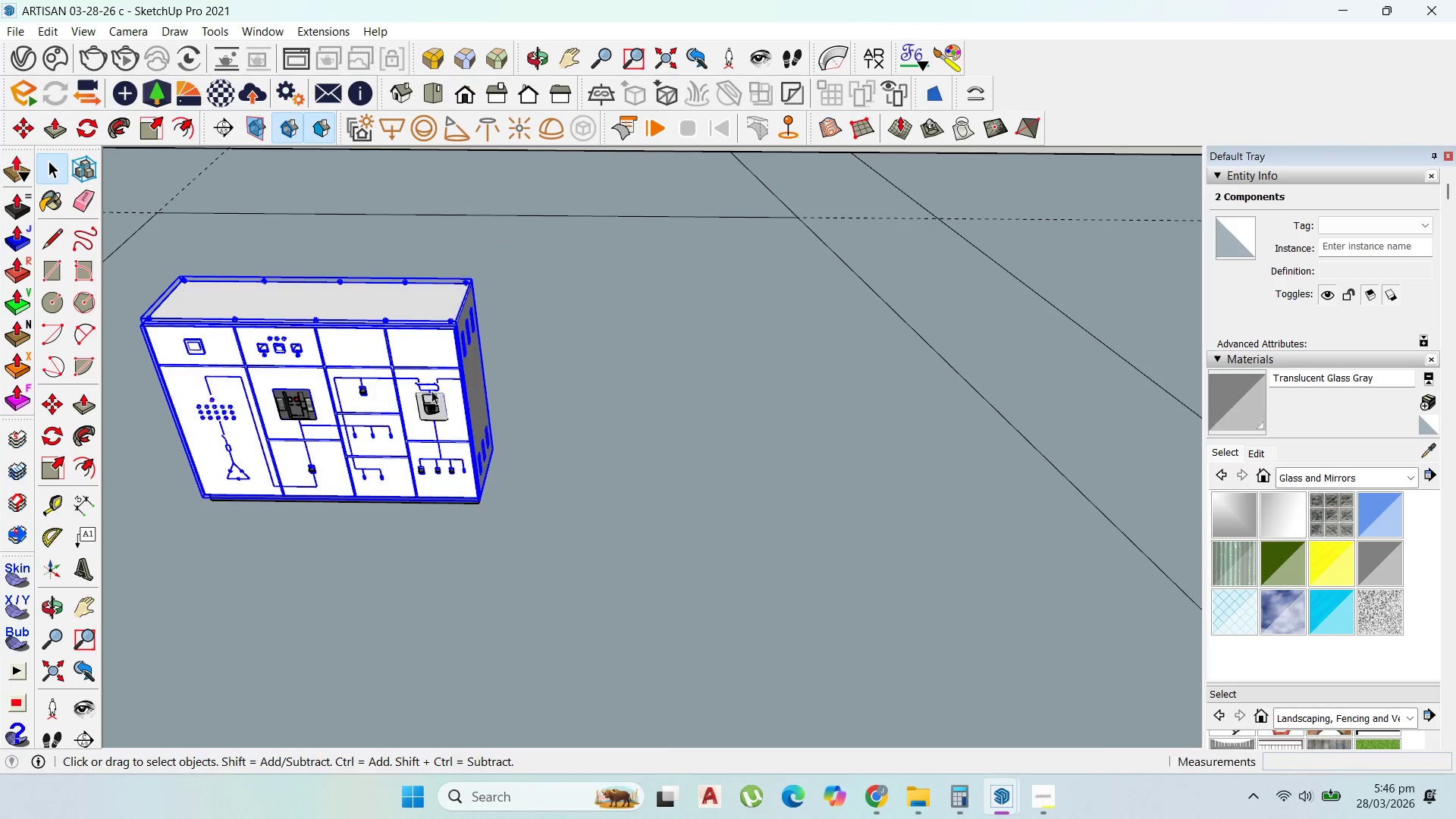 
left_click_drag(start_coordinate=[597, 391], to_coordinate=[371, 285])
 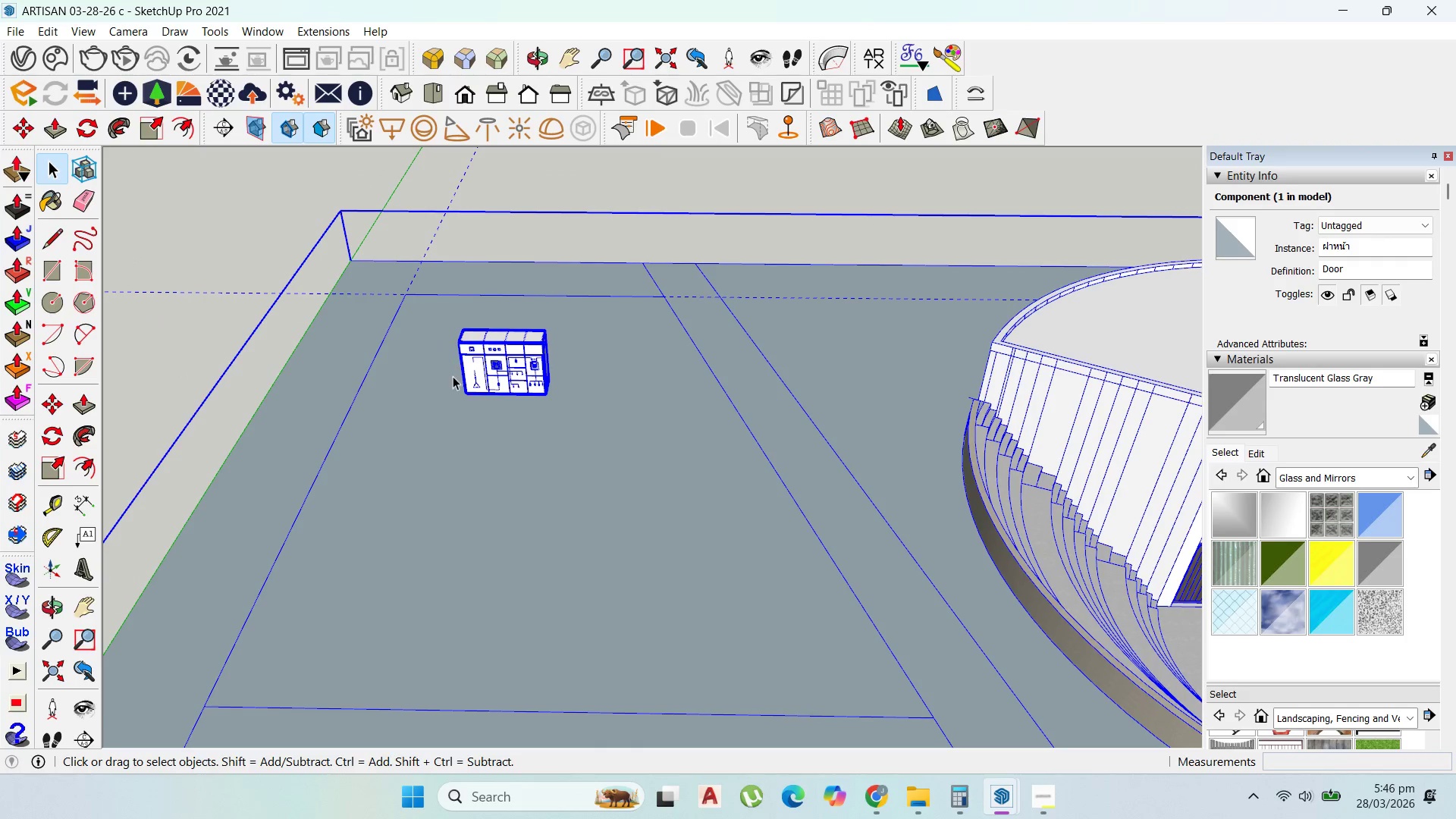 
scroll: coordinate [629, 369], scroll_direction: down, amount: 12.0
 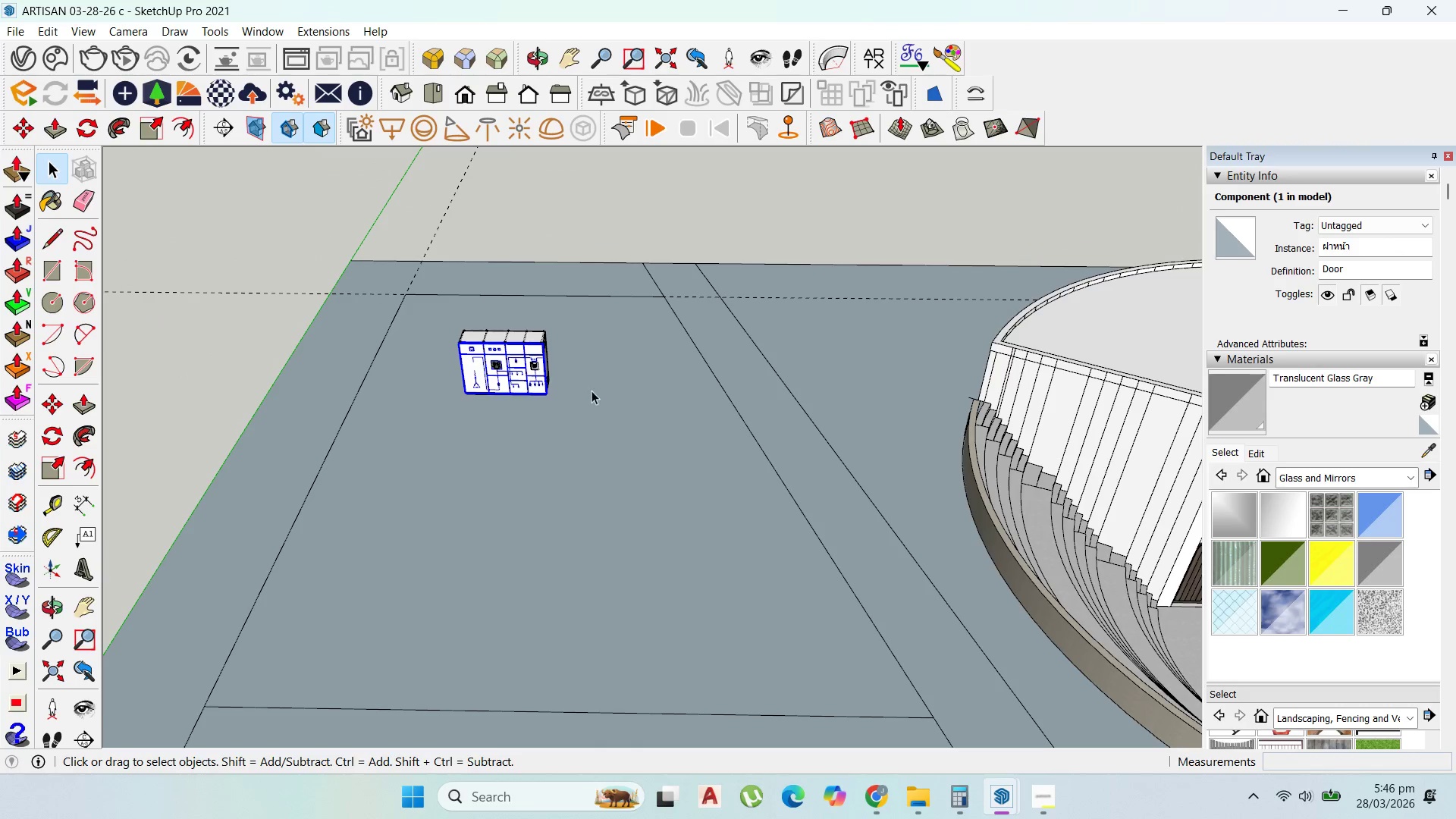 
hold_key(key=ShiftLeft, duration=0.78)
 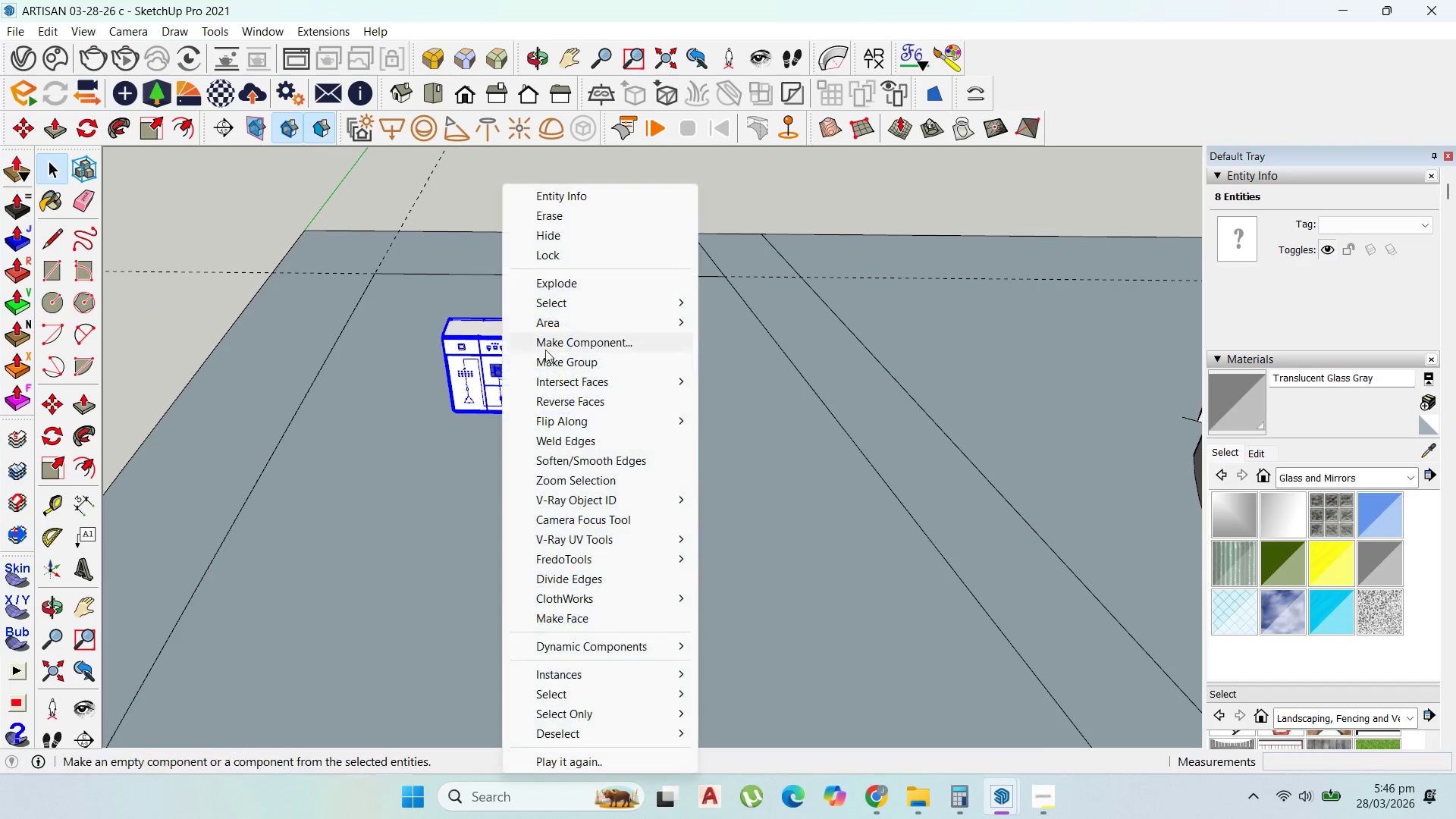 
right_click([502, 358])
 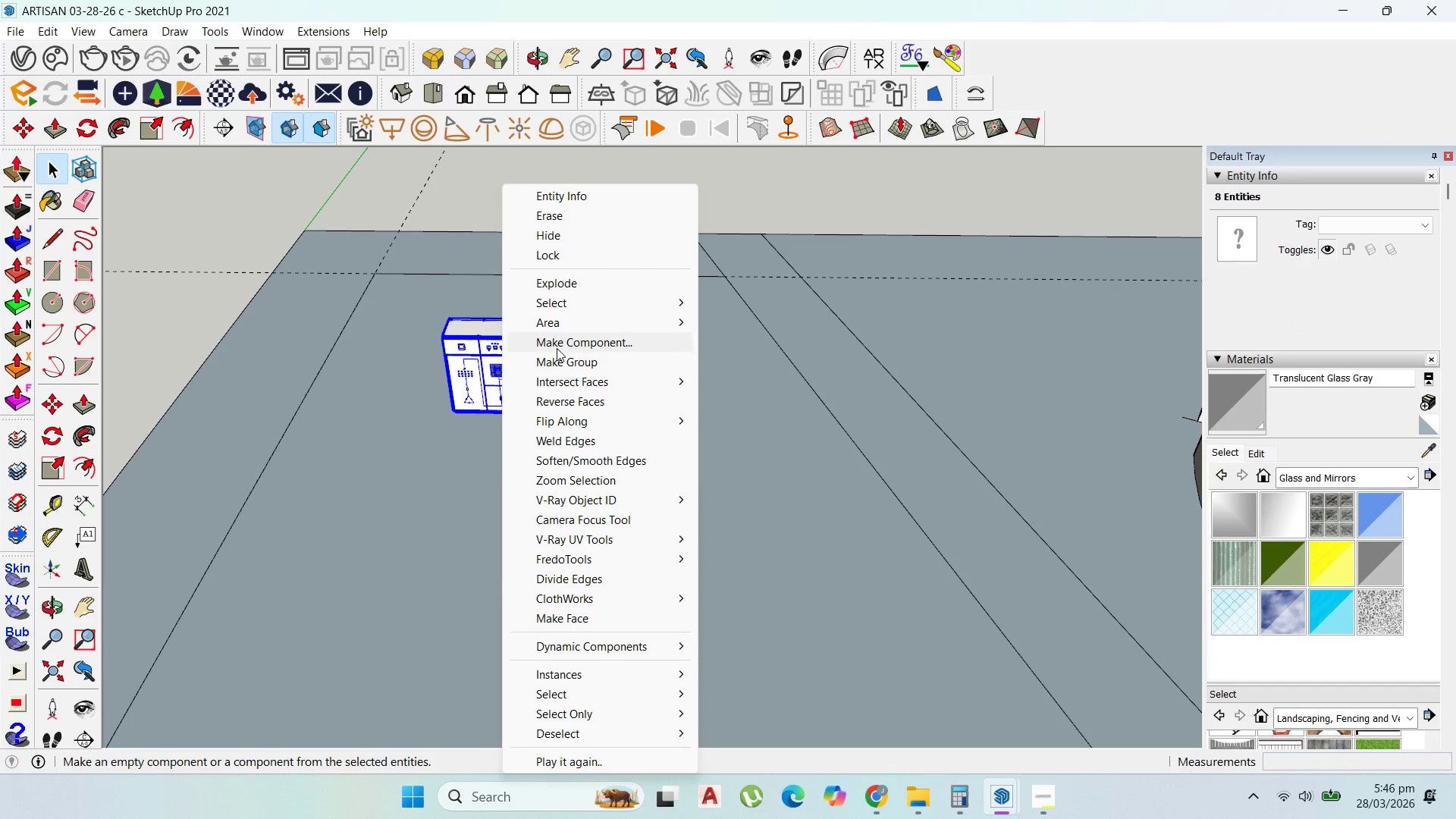 
scroll: coordinate [499, 358], scroll_direction: up, amount: 4.0
 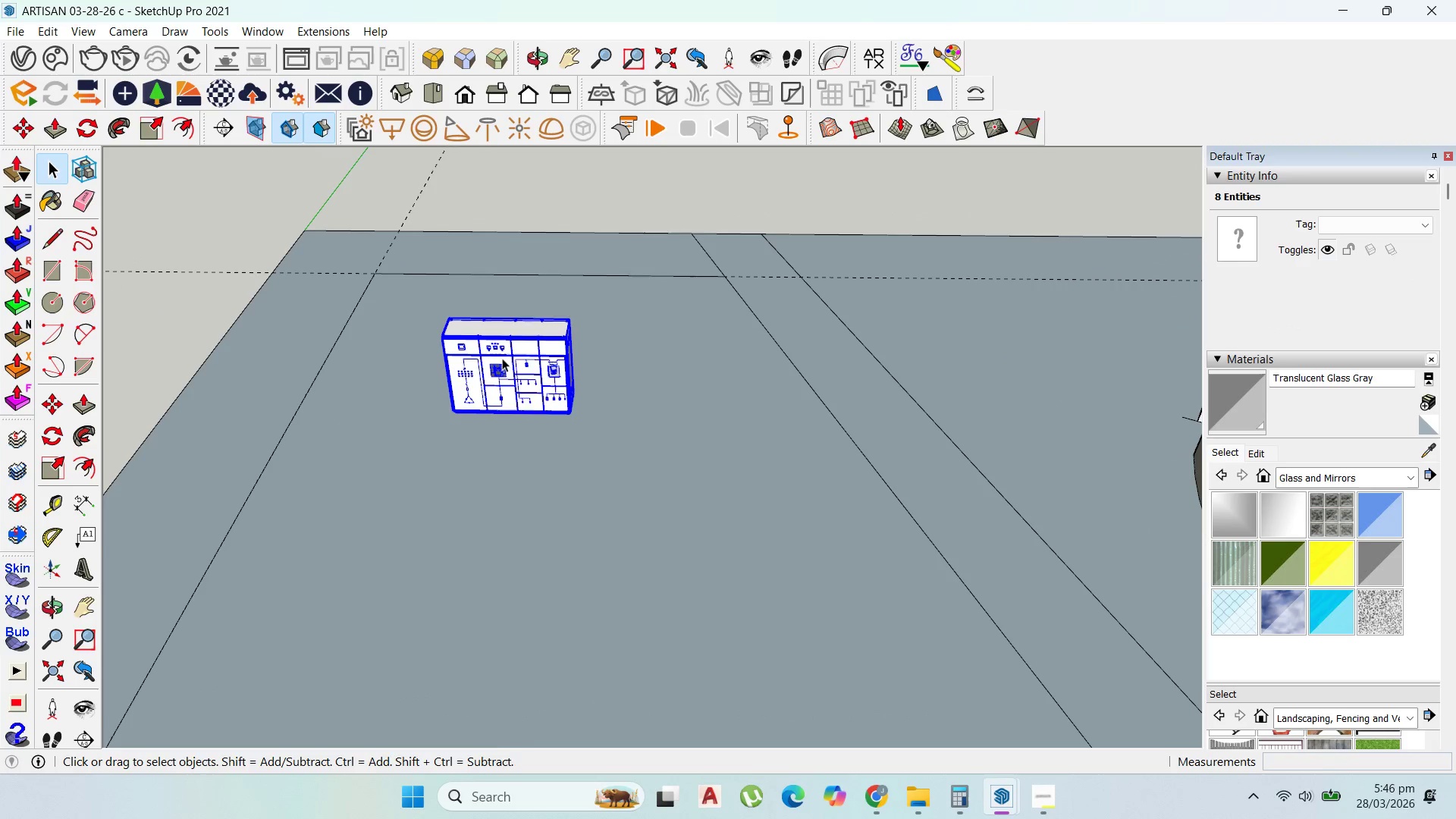 
left_click([560, 355])
 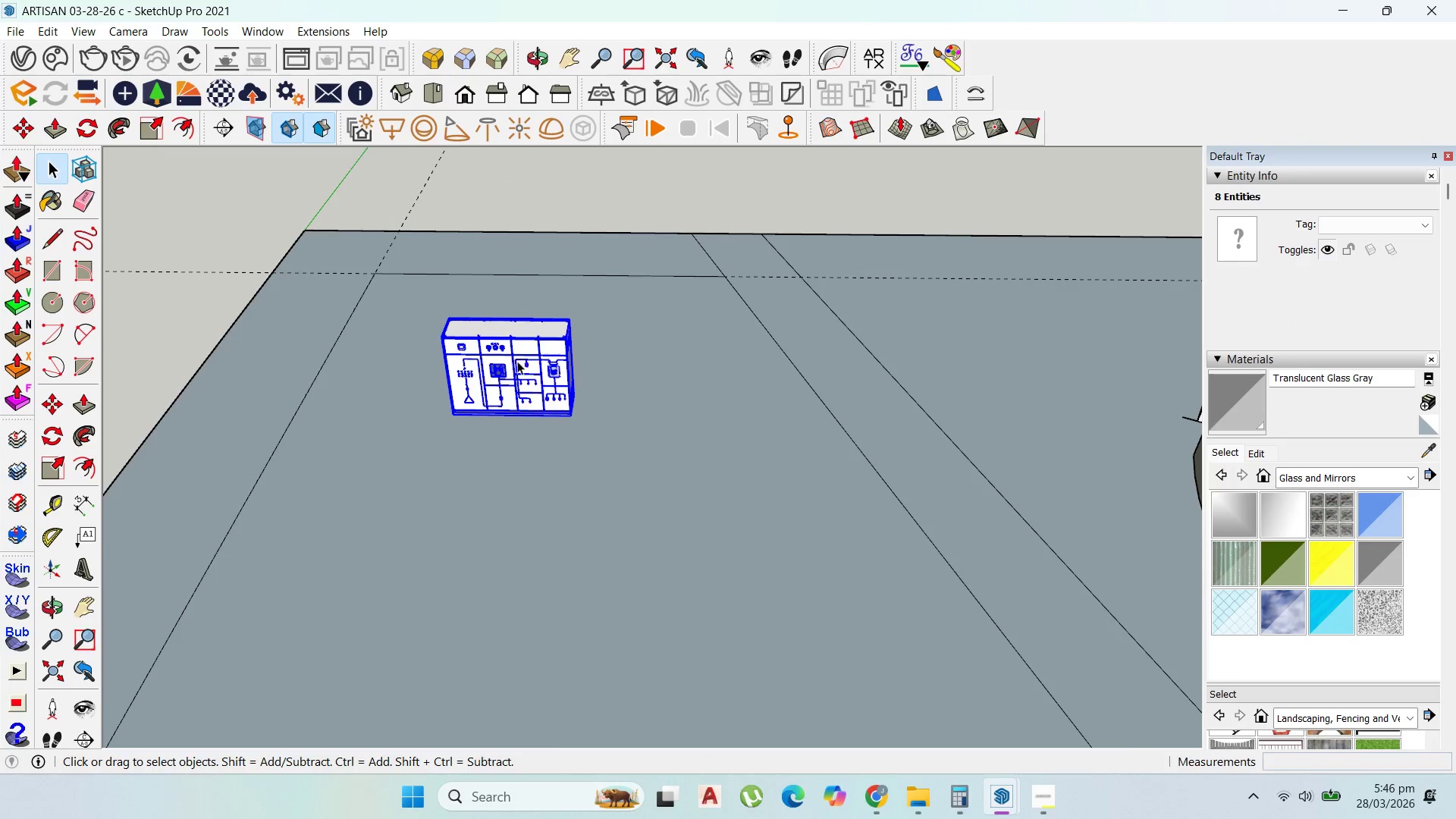 
scroll: coordinate [654, 554], scroll_direction: down, amount: 13.0
 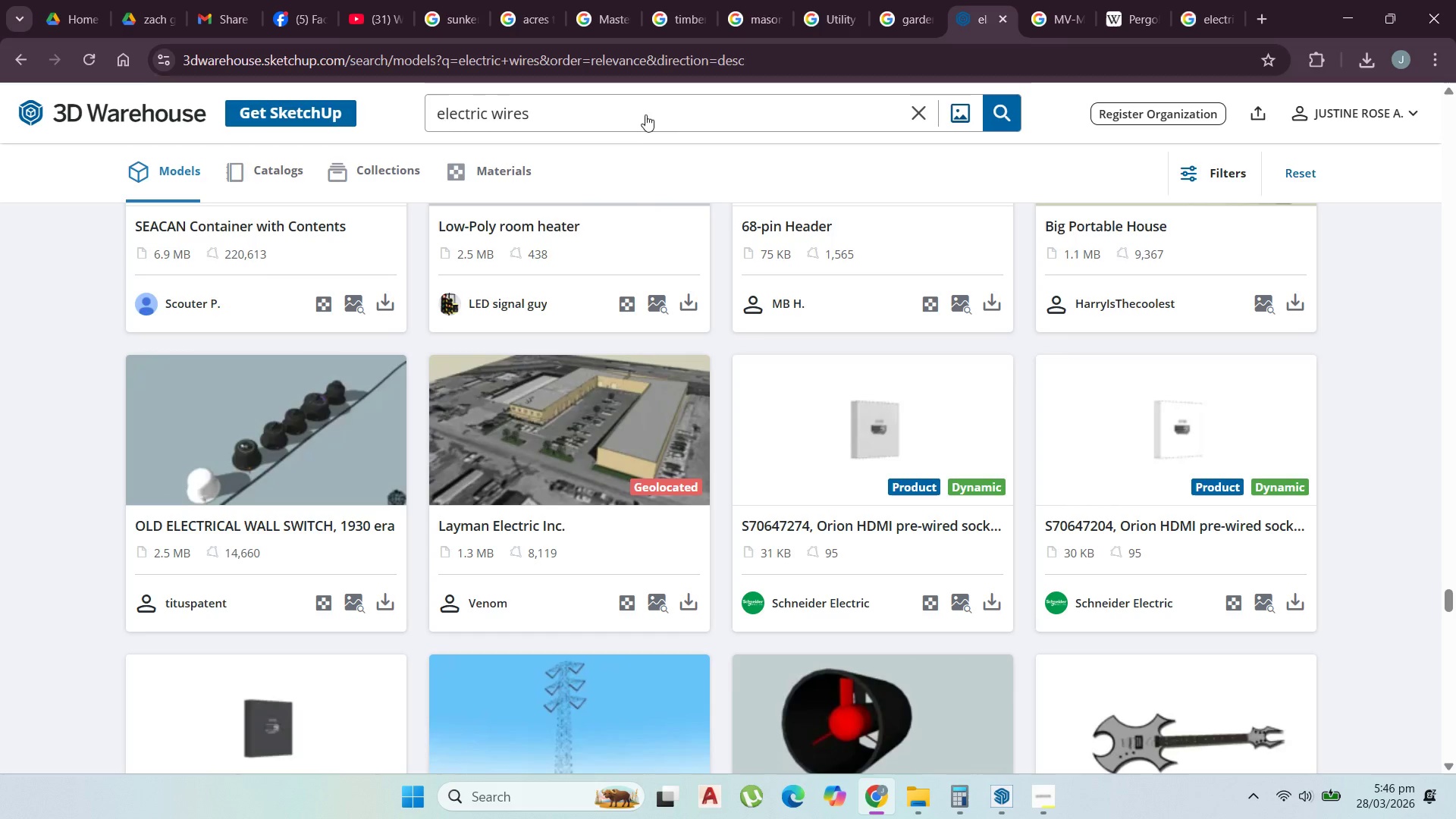 
left_click_drag(start_coordinate=[618, 121], to_coordinate=[298, 105])
 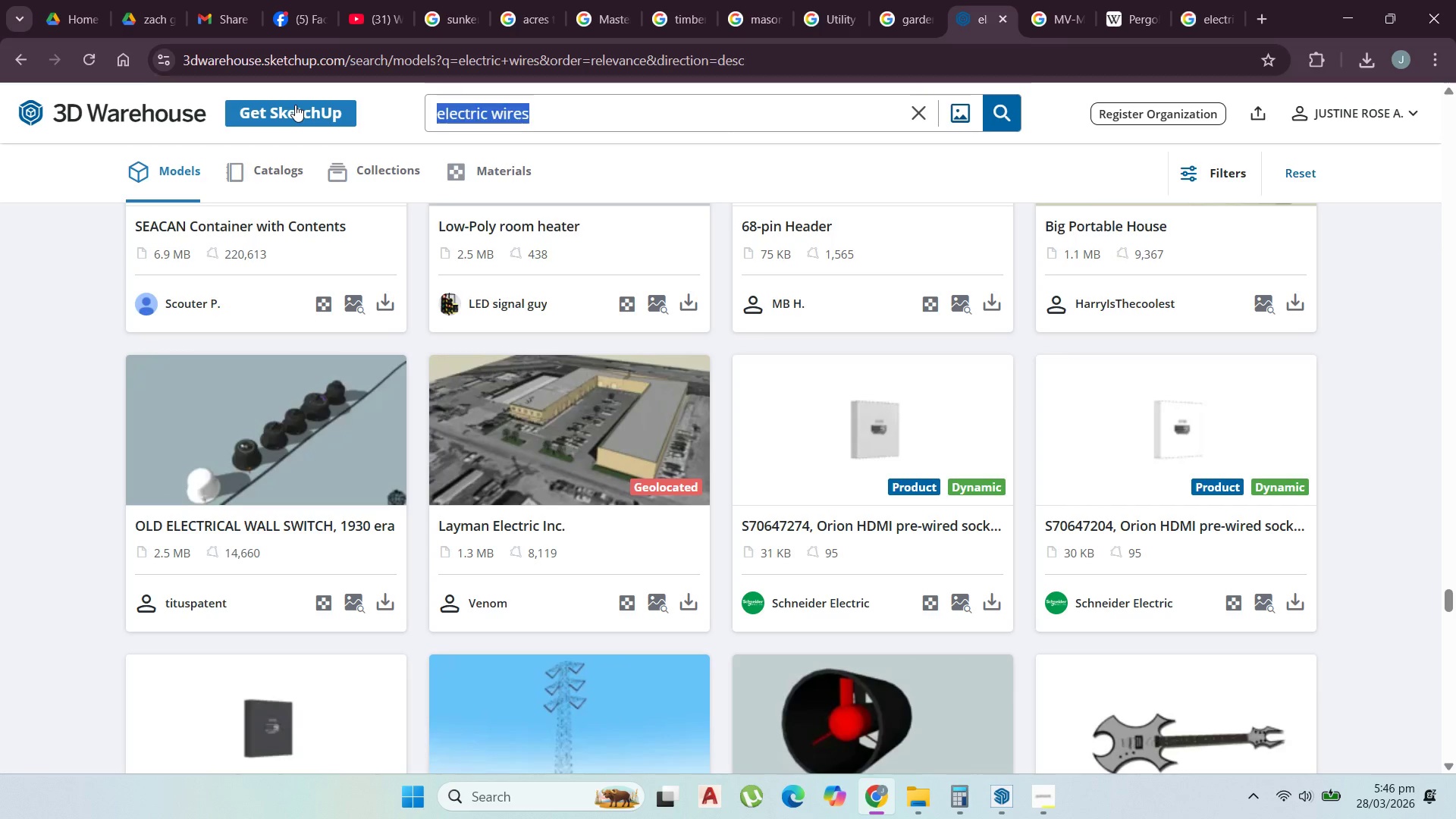 
type(garden stairs)
 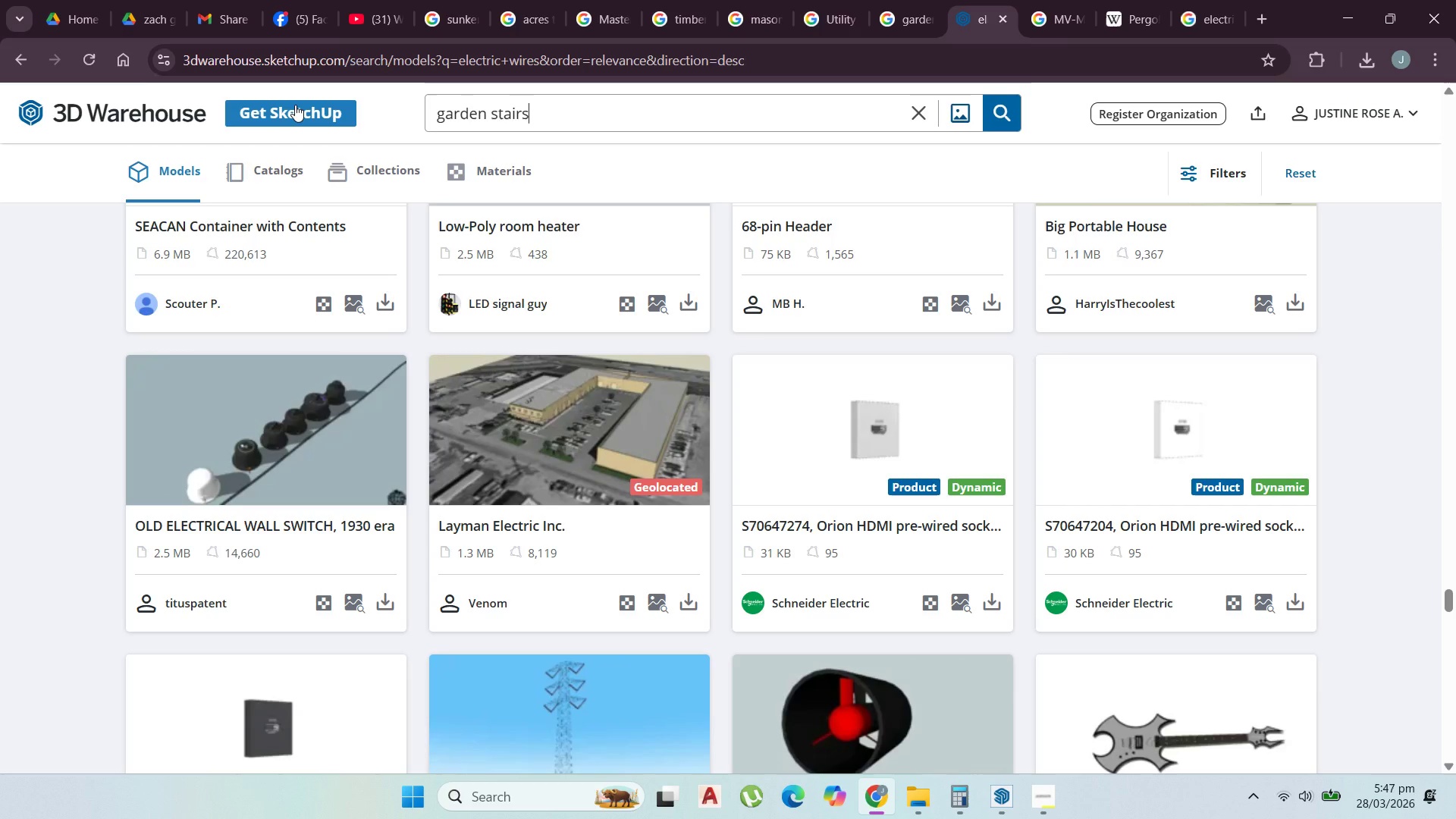 
key(Enter)
 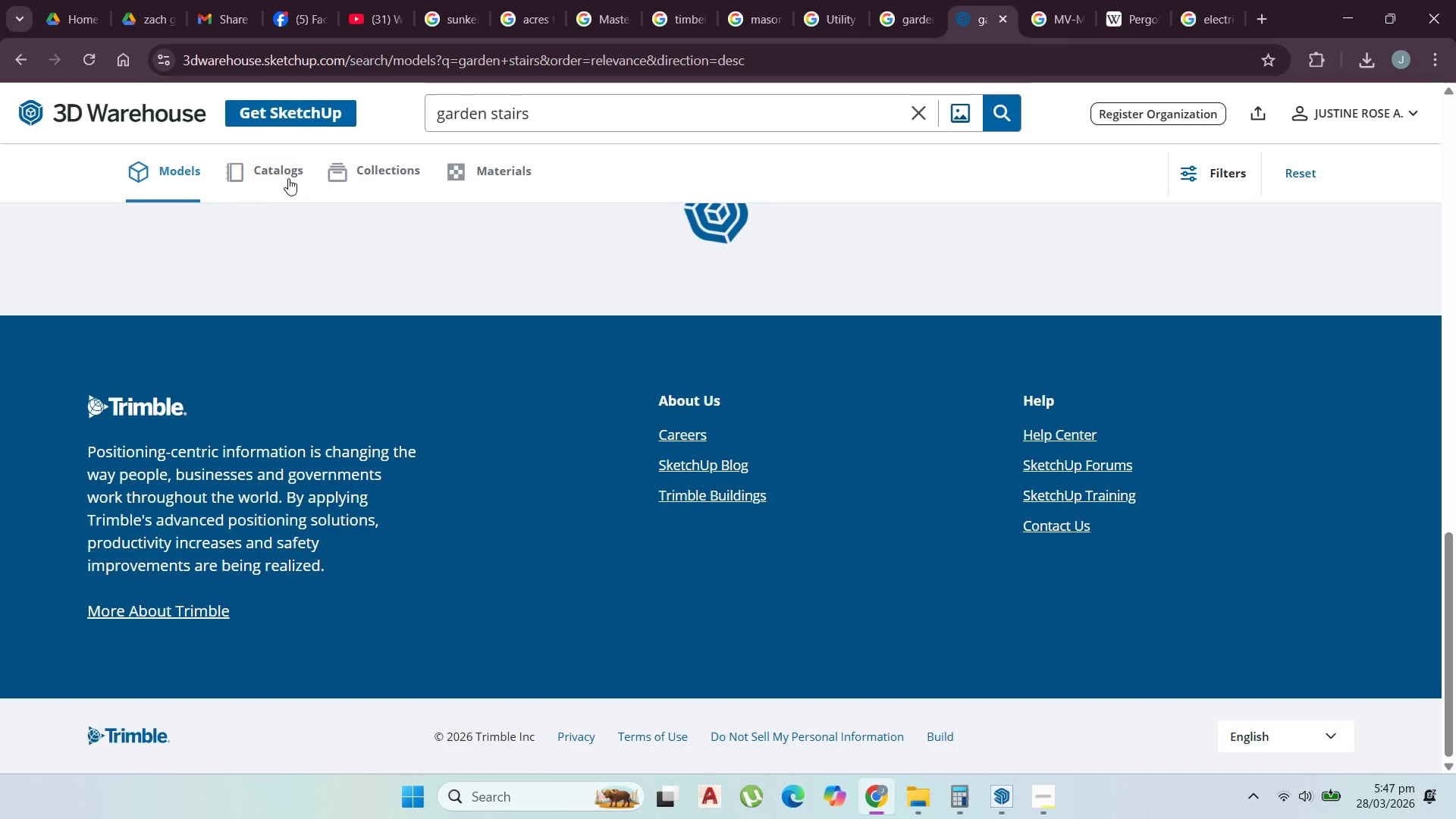 
scroll: coordinate [691, 423], scroll_direction: up, amount: 53.0
 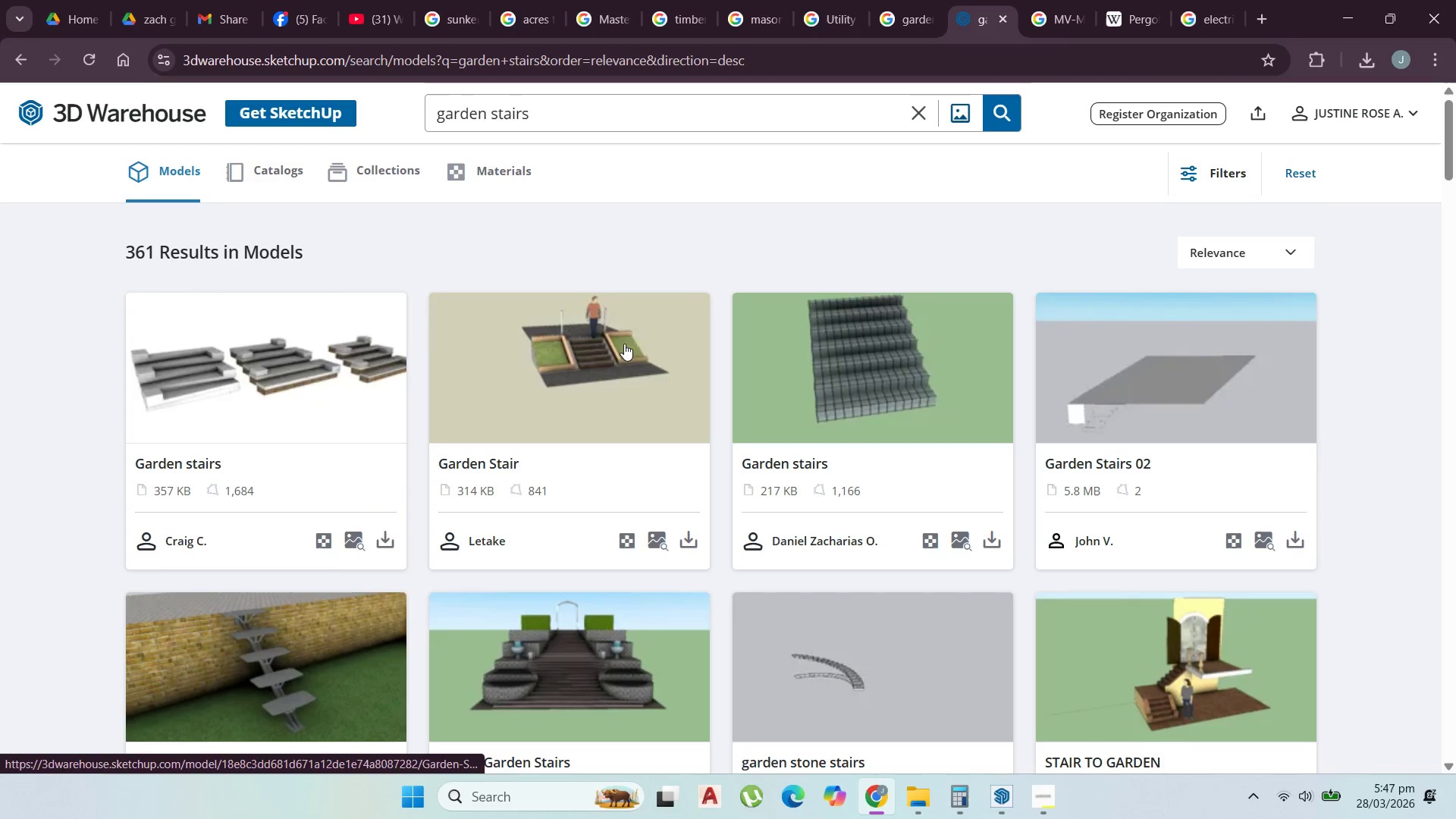 
scroll: coordinate [598, 318], scroll_direction: down, amount: 19.0
 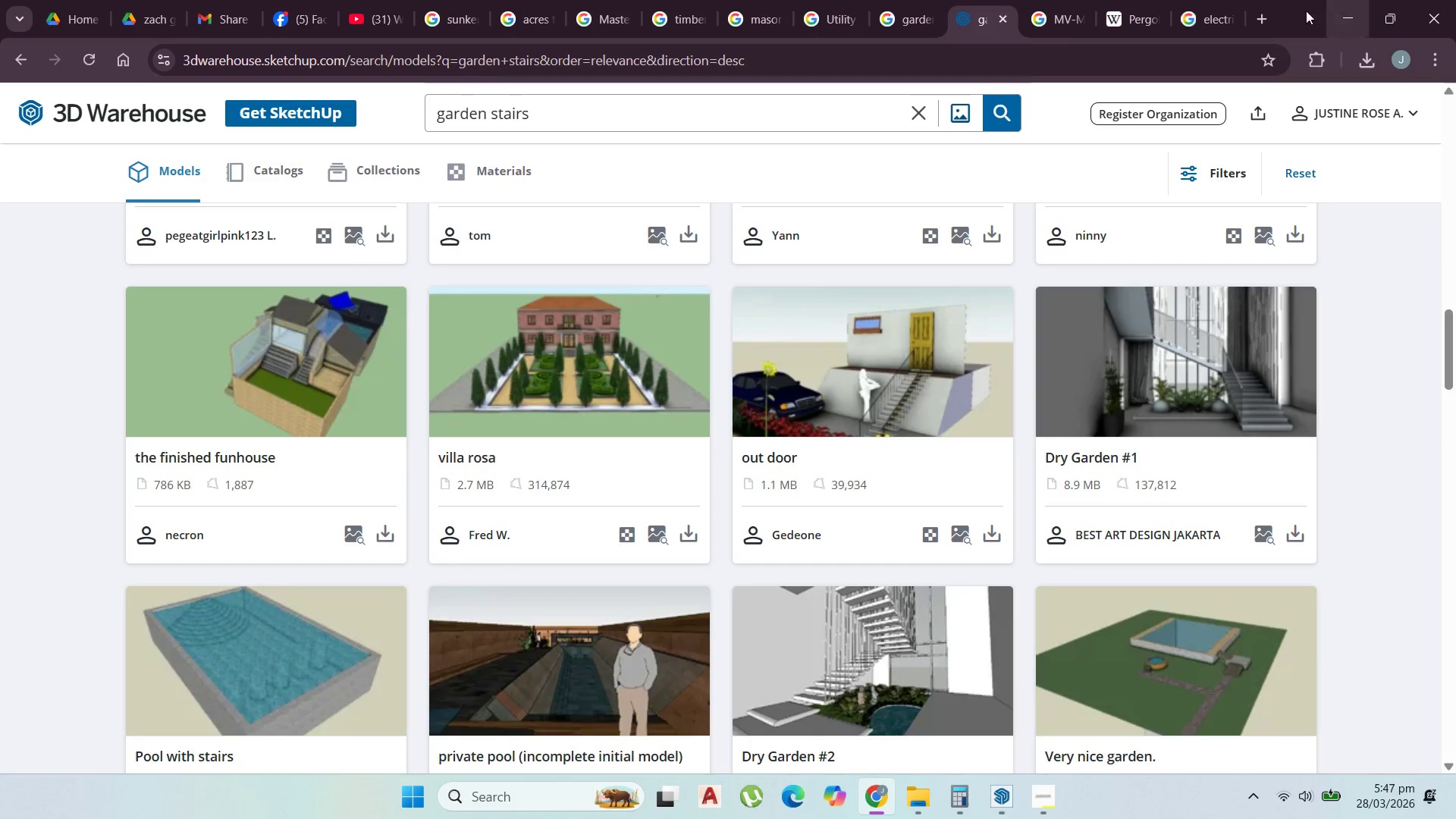 
left_click([1258, 17])
 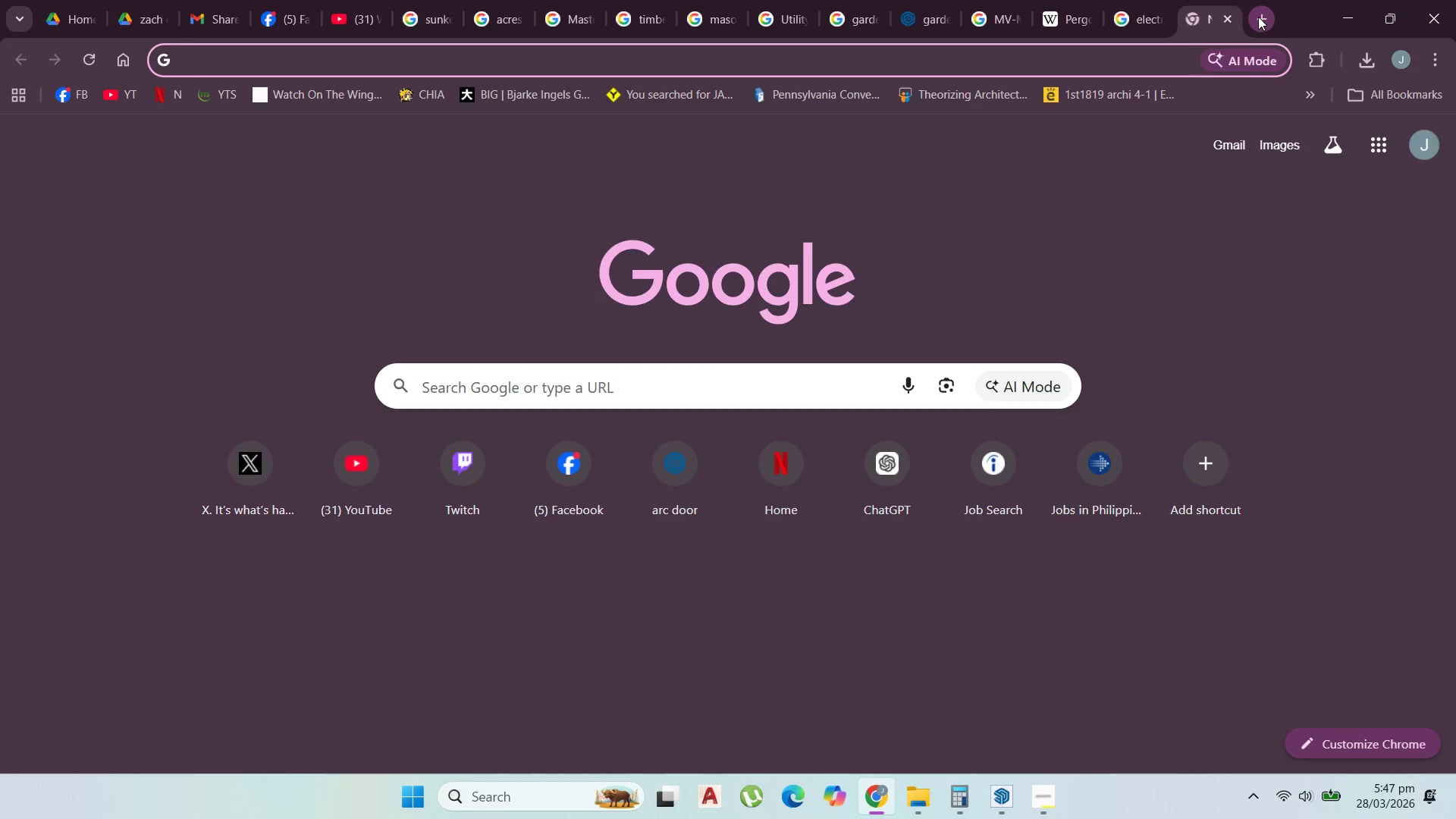 
type(garden stairs)
 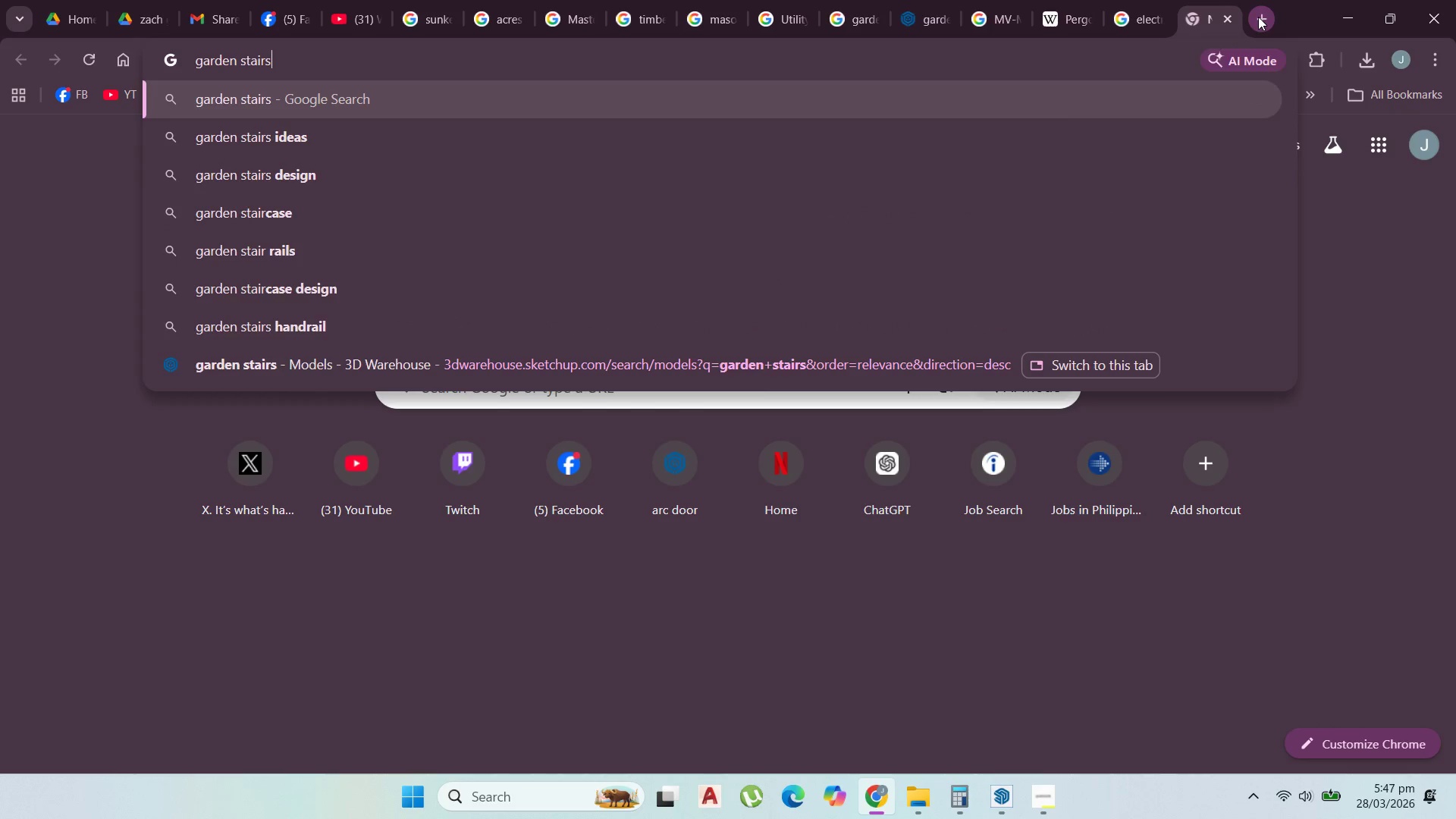 
key(Enter)
 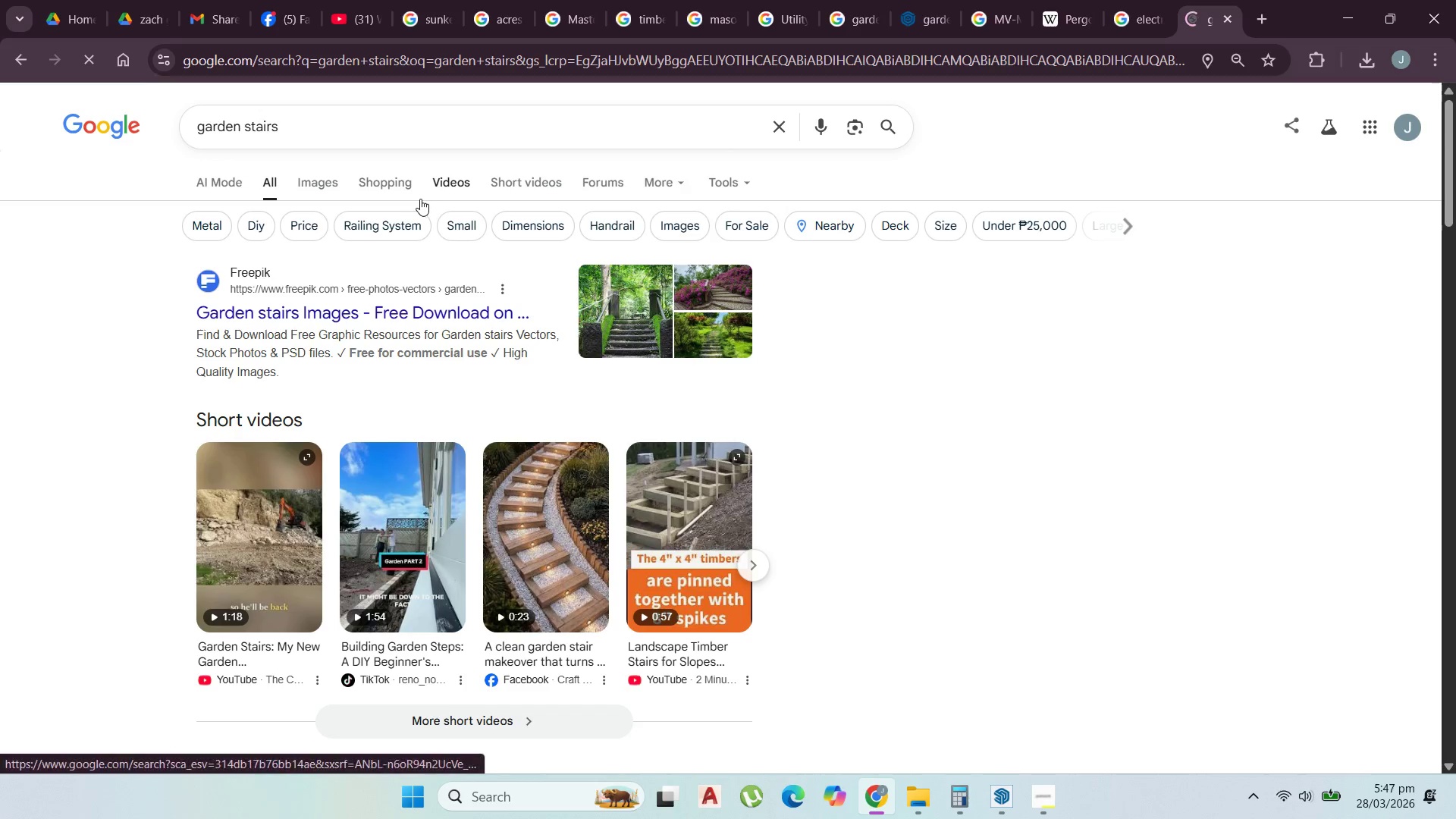 
left_click([309, 191])
 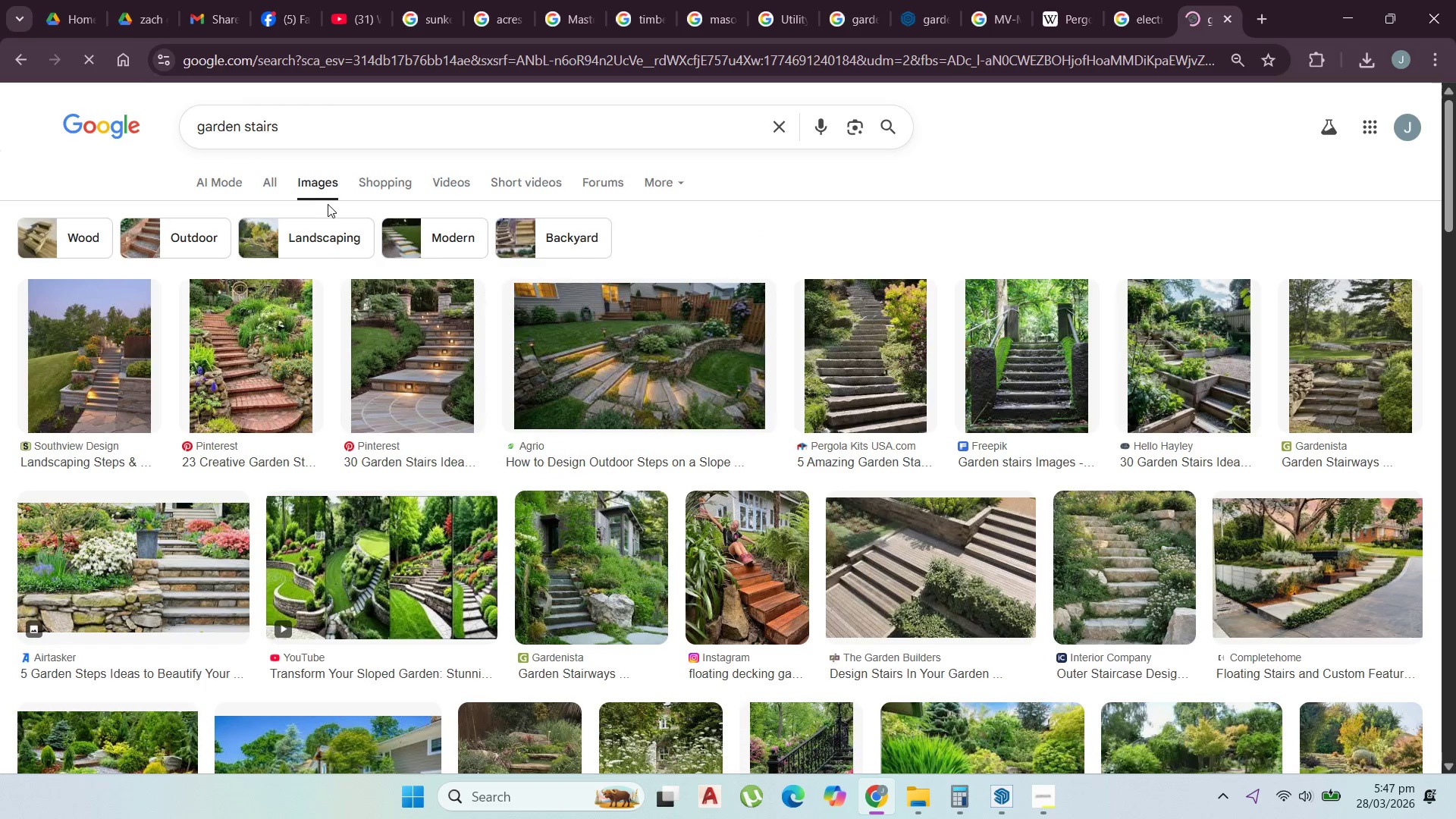 
scroll: coordinate [458, 337], scroll_direction: down, amount: 7.0
 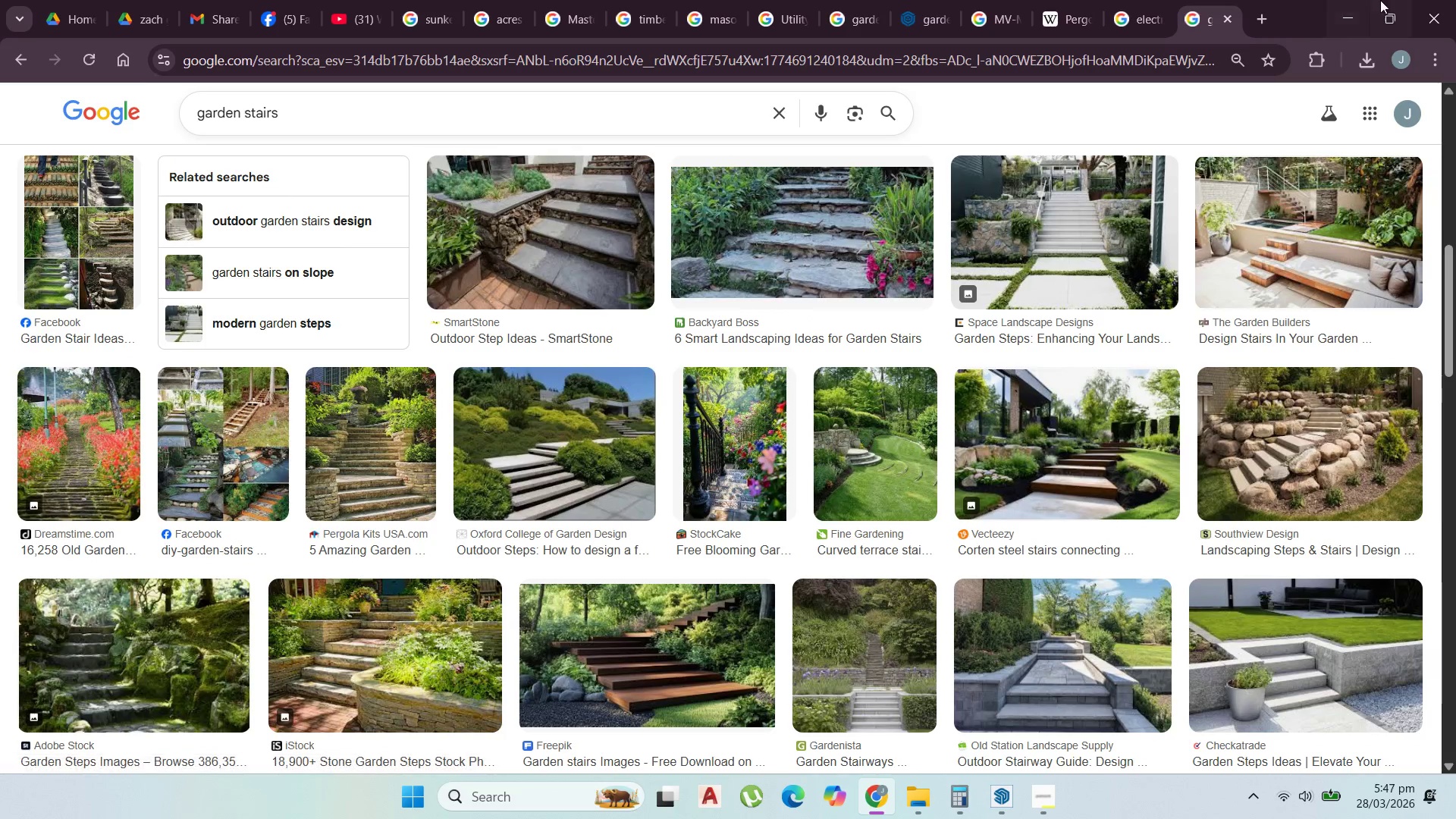 
left_click([1332, 0])
 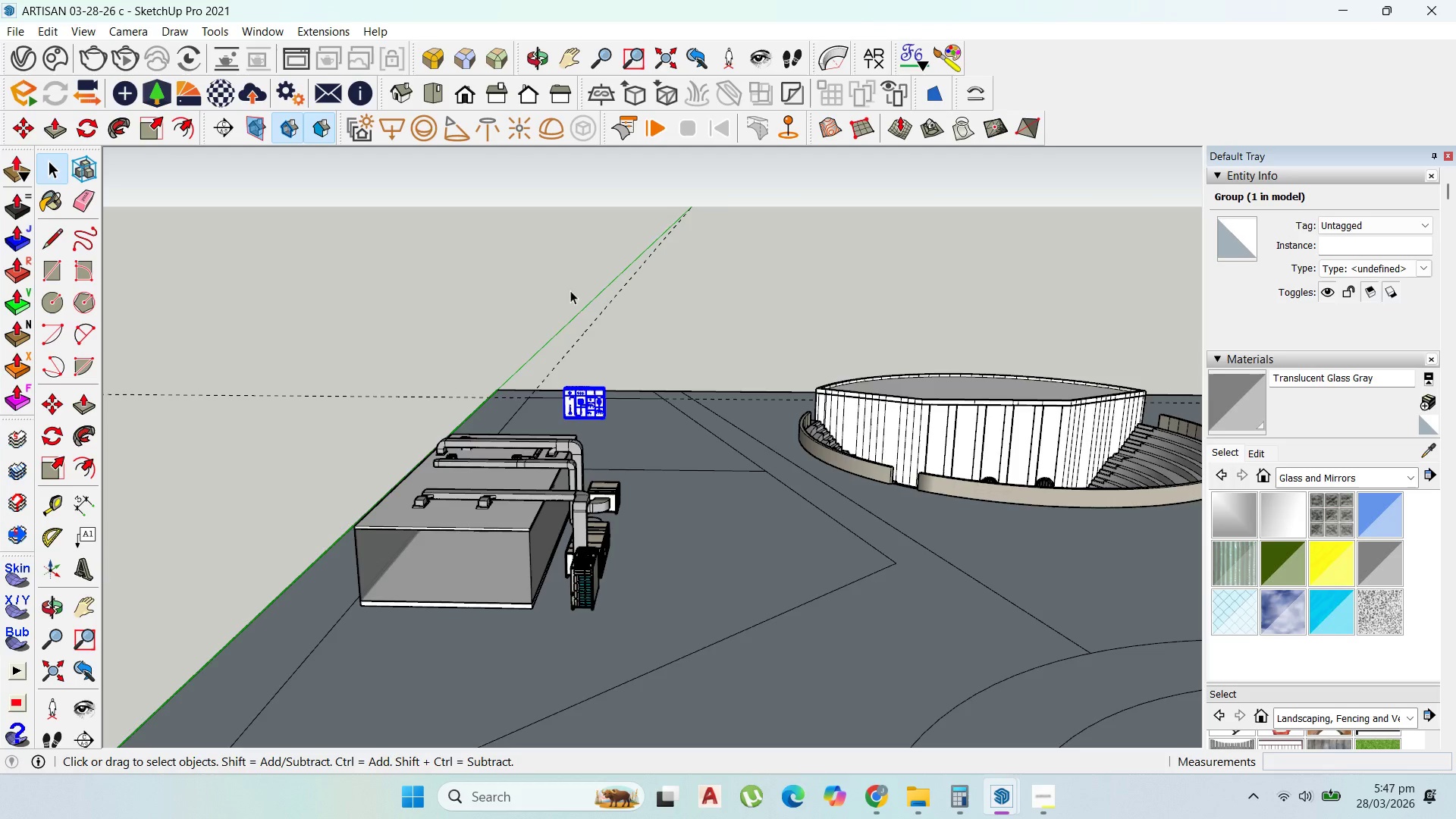 
scroll: coordinate [529, 428], scroll_direction: down, amount: 2.0
 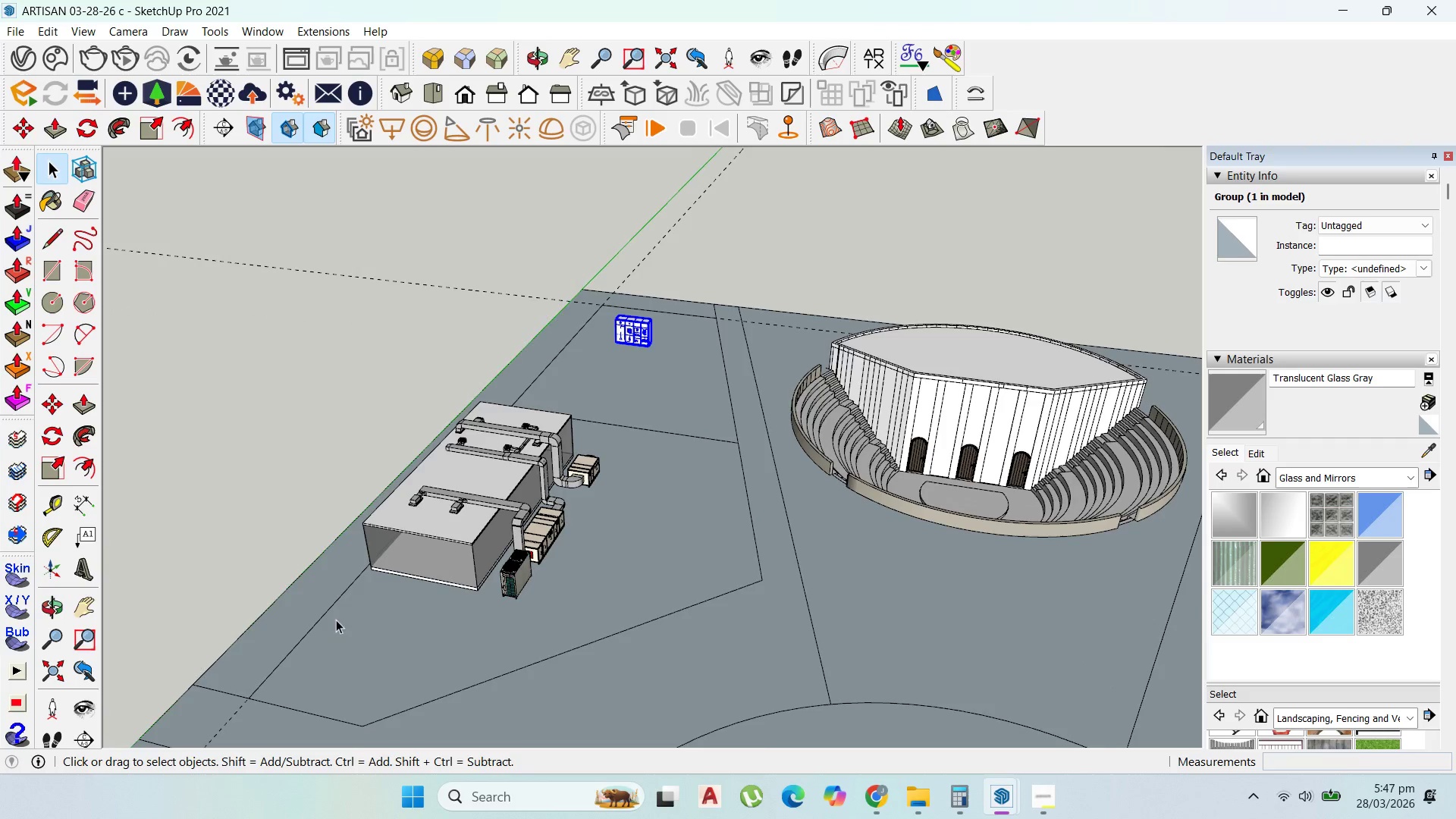 
scroll: coordinate [391, 570], scroll_direction: up, amount: 6.0
 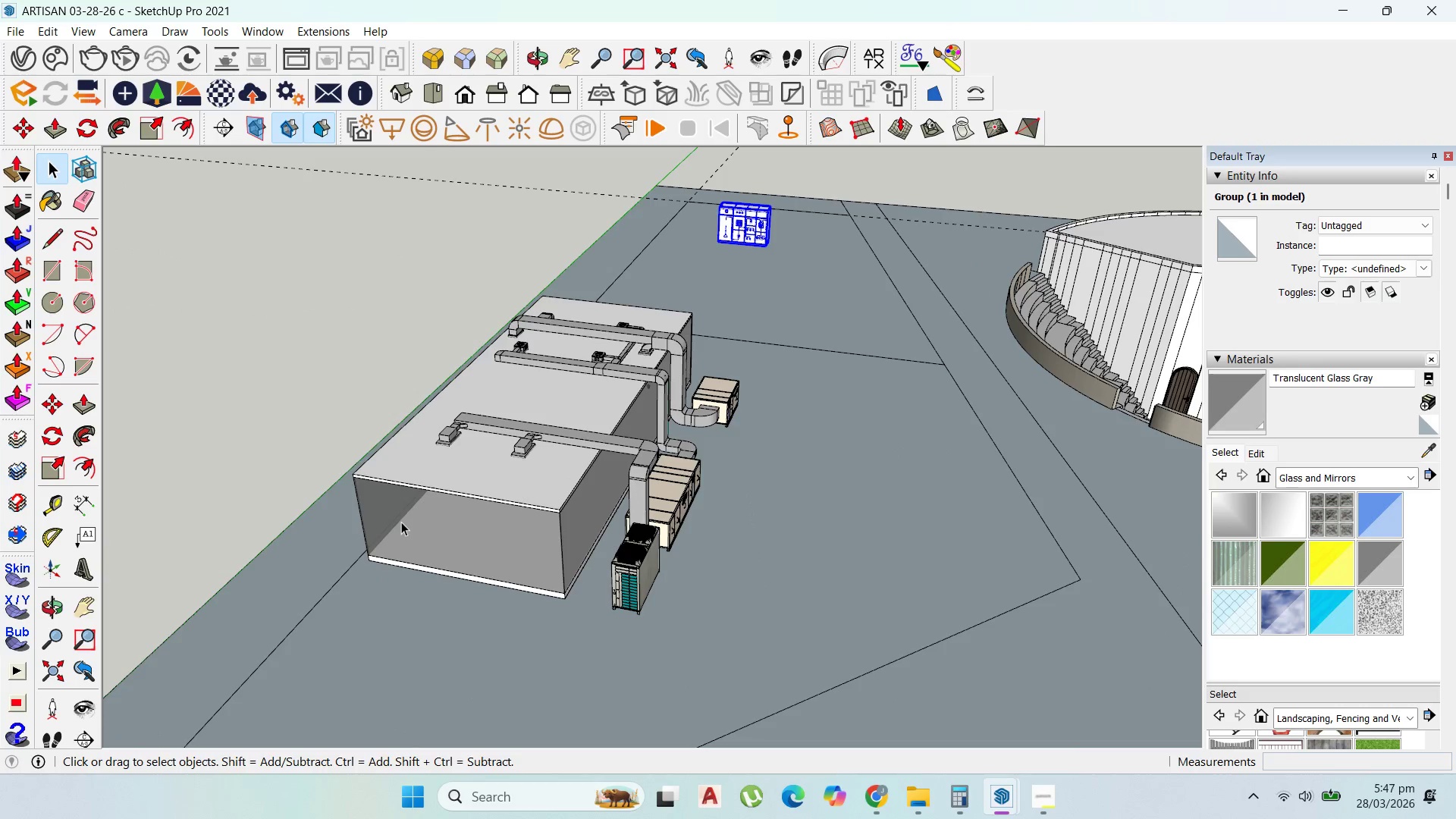 
scroll: coordinate [592, 529], scroll_direction: down, amount: 6.0
 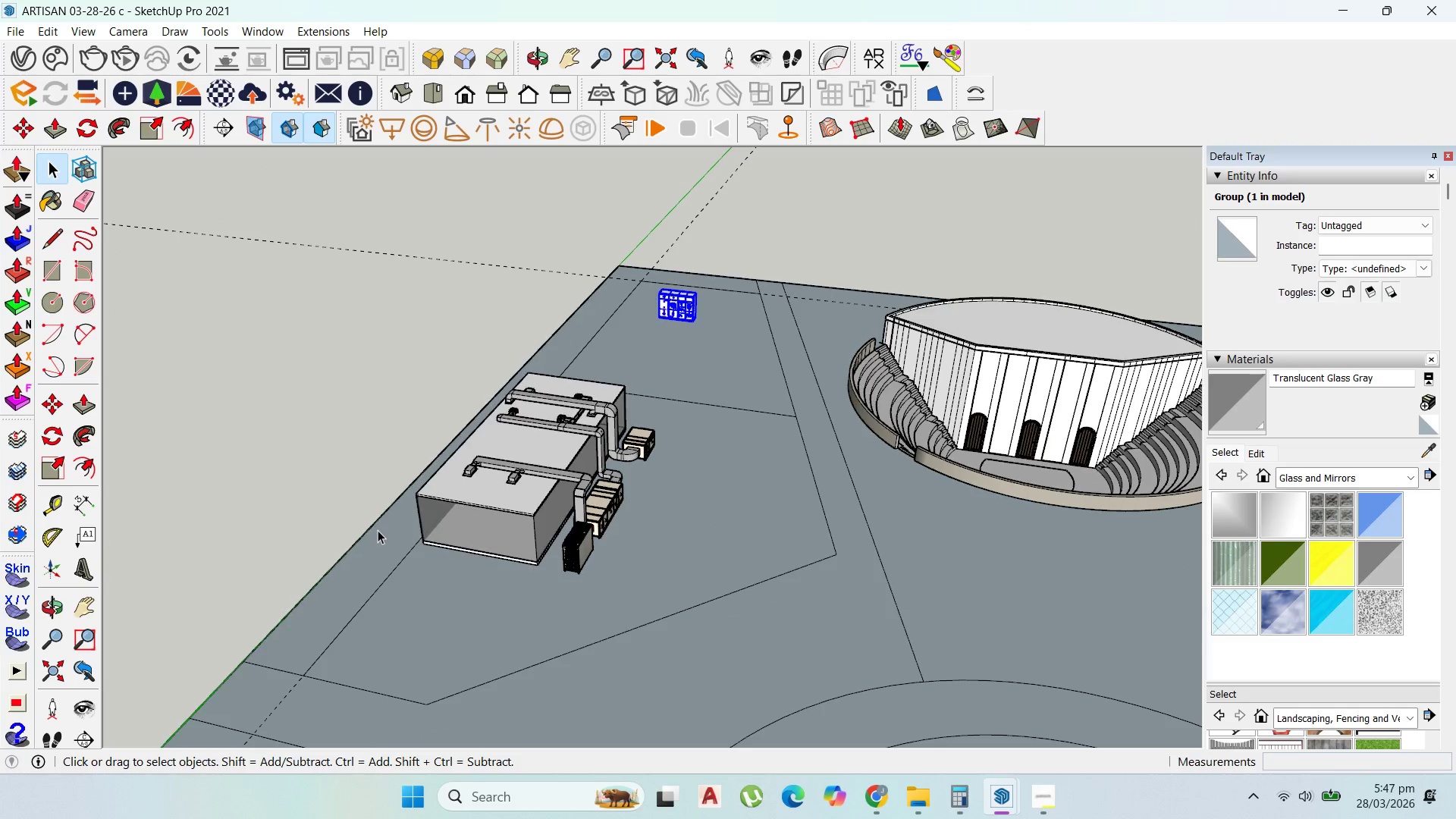 
scroll: coordinate [489, 471], scroll_direction: up, amount: 8.0
 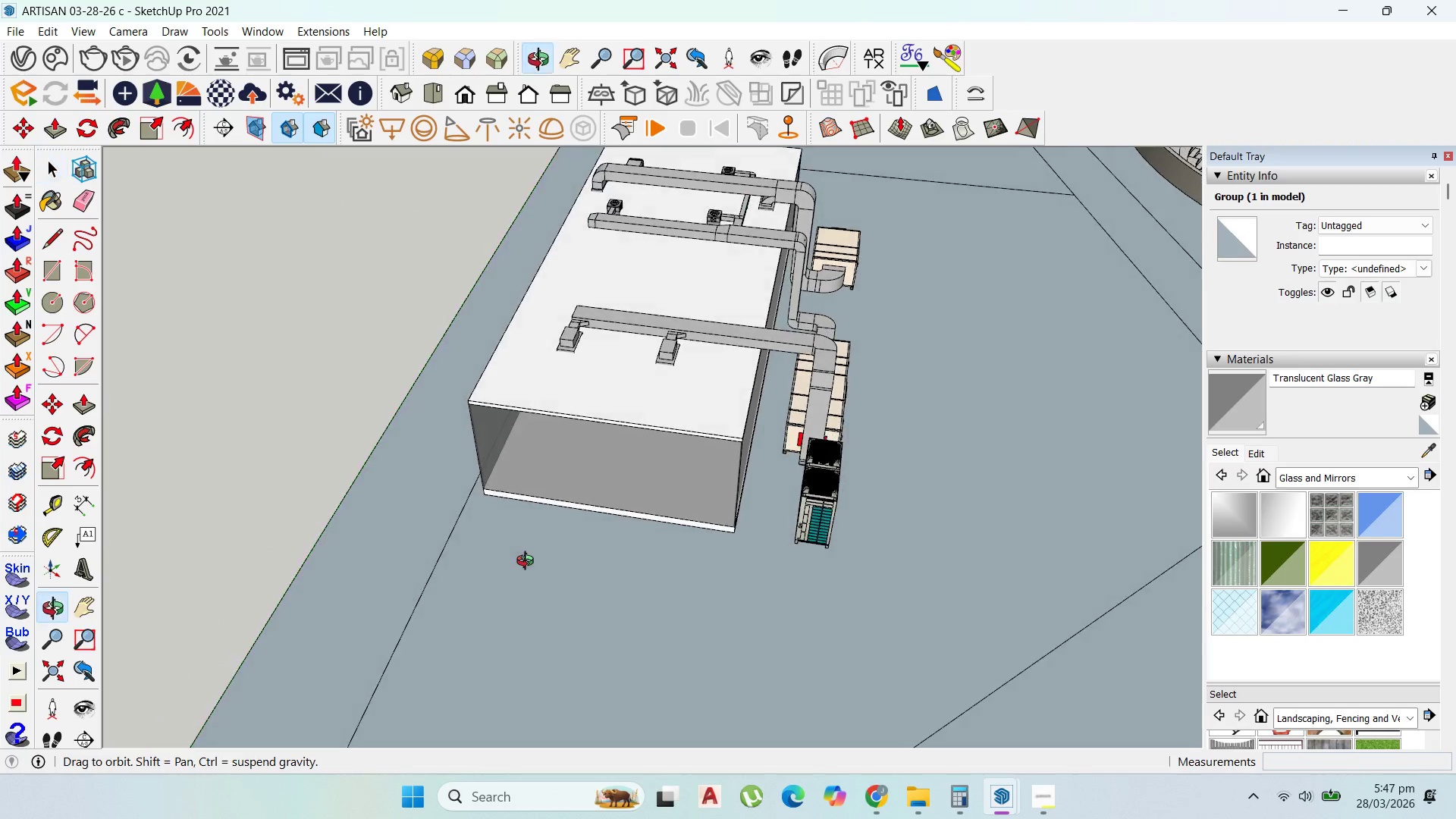 
scroll: coordinate [786, 472], scroll_direction: down, amount: 8.0
 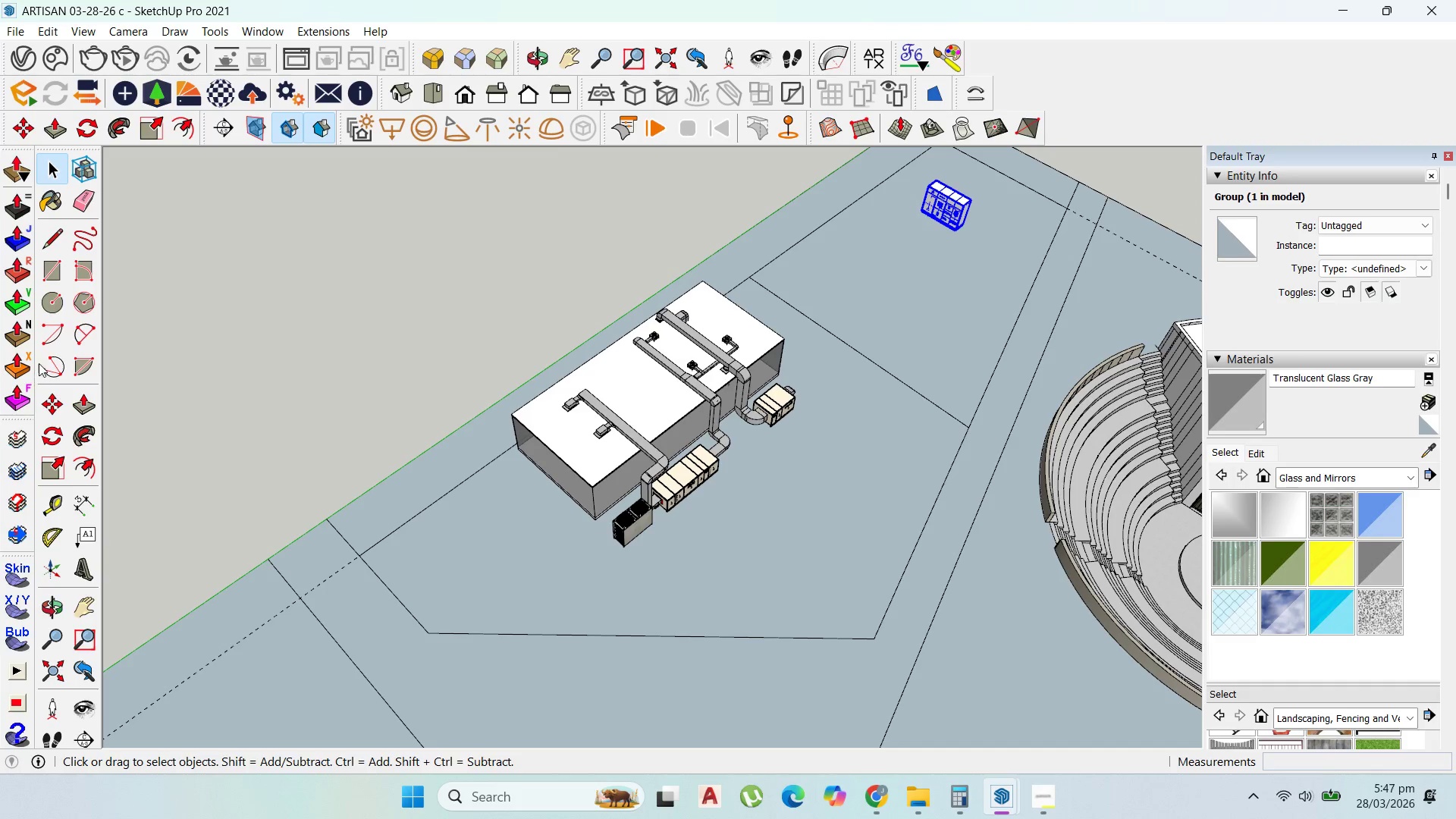 
left_click([61, 294])
 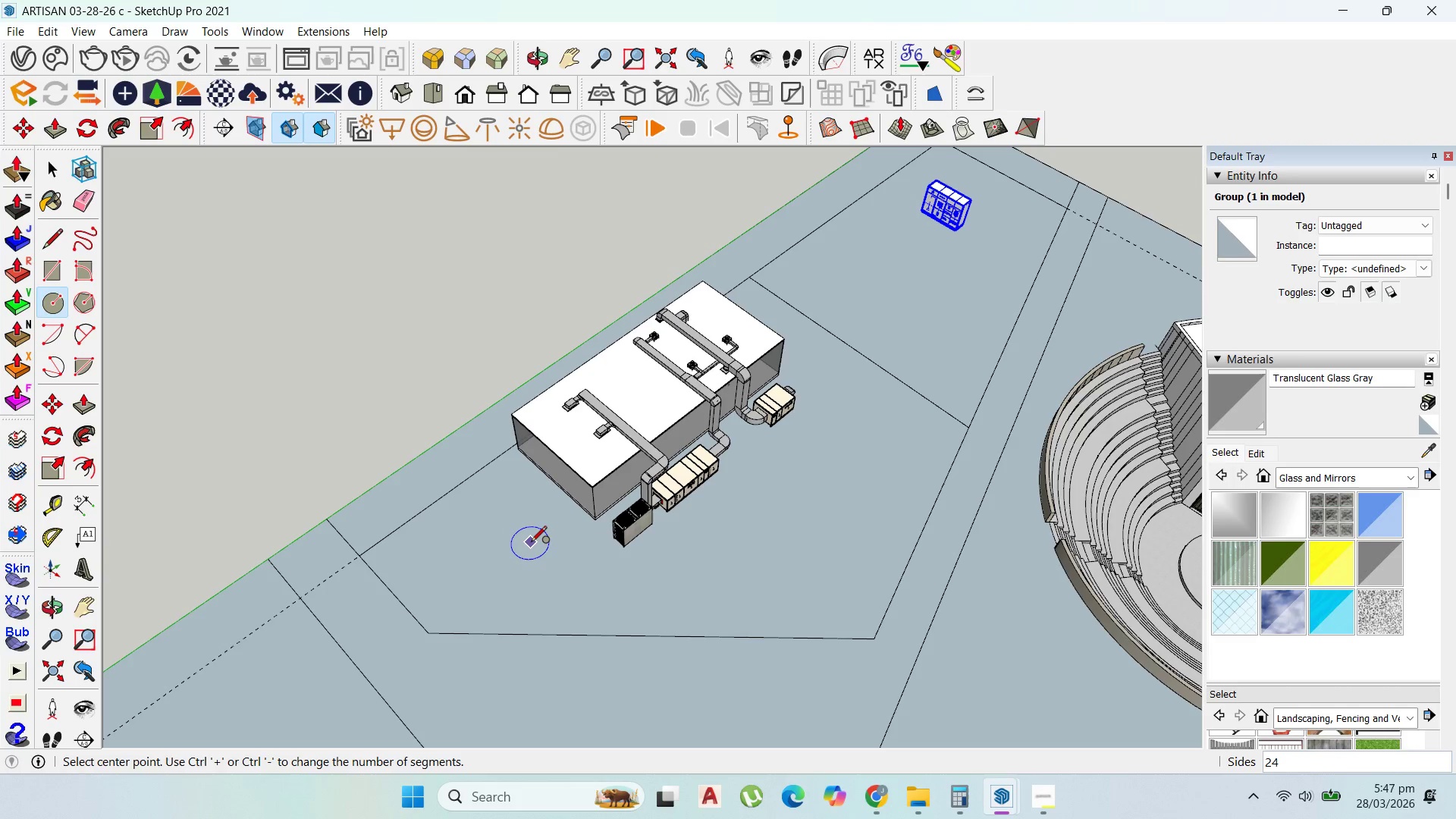 
left_click_drag(start_coordinate=[531, 543], to_coordinate=[536, 545])
 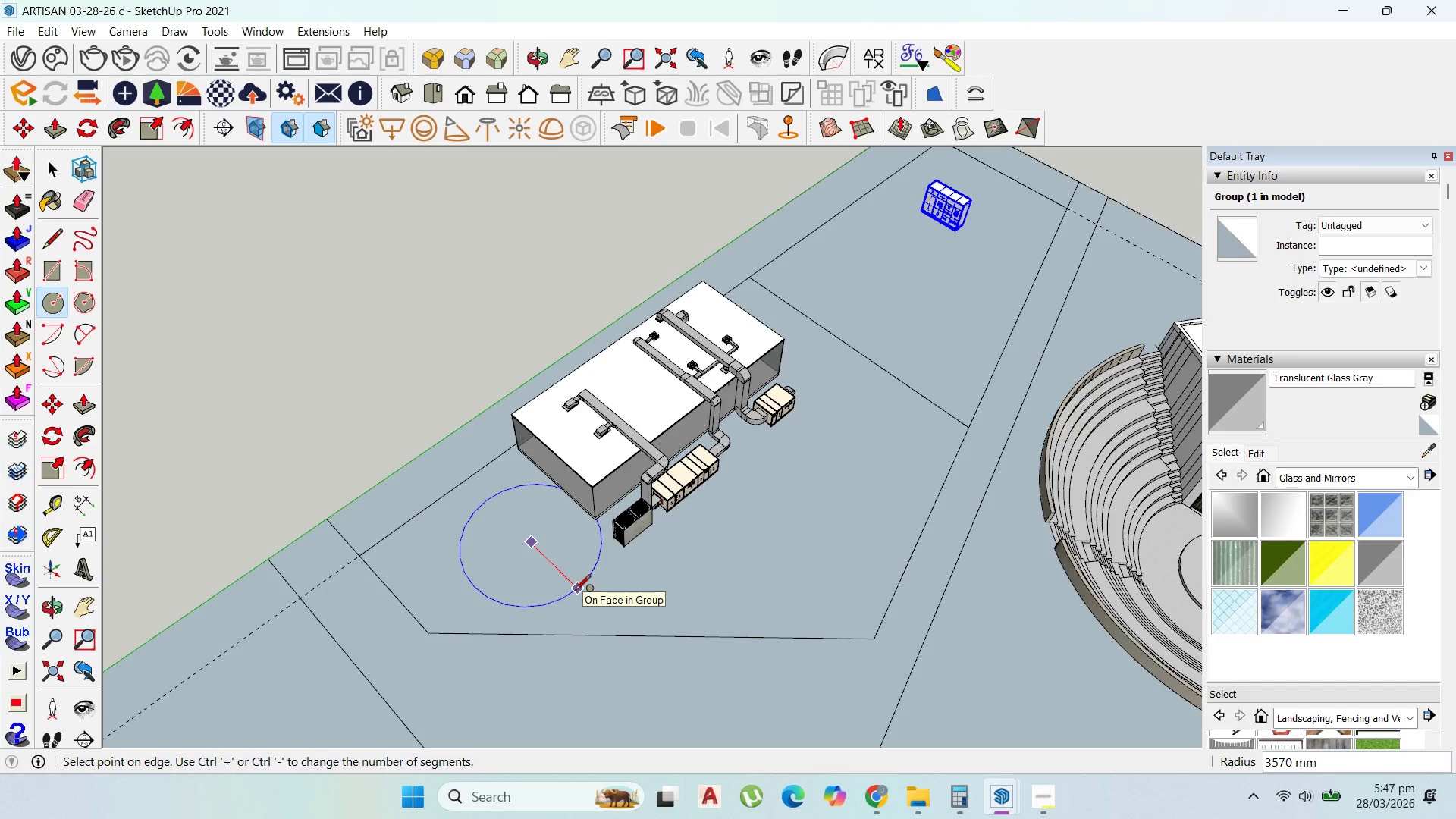 
key(Escape)
 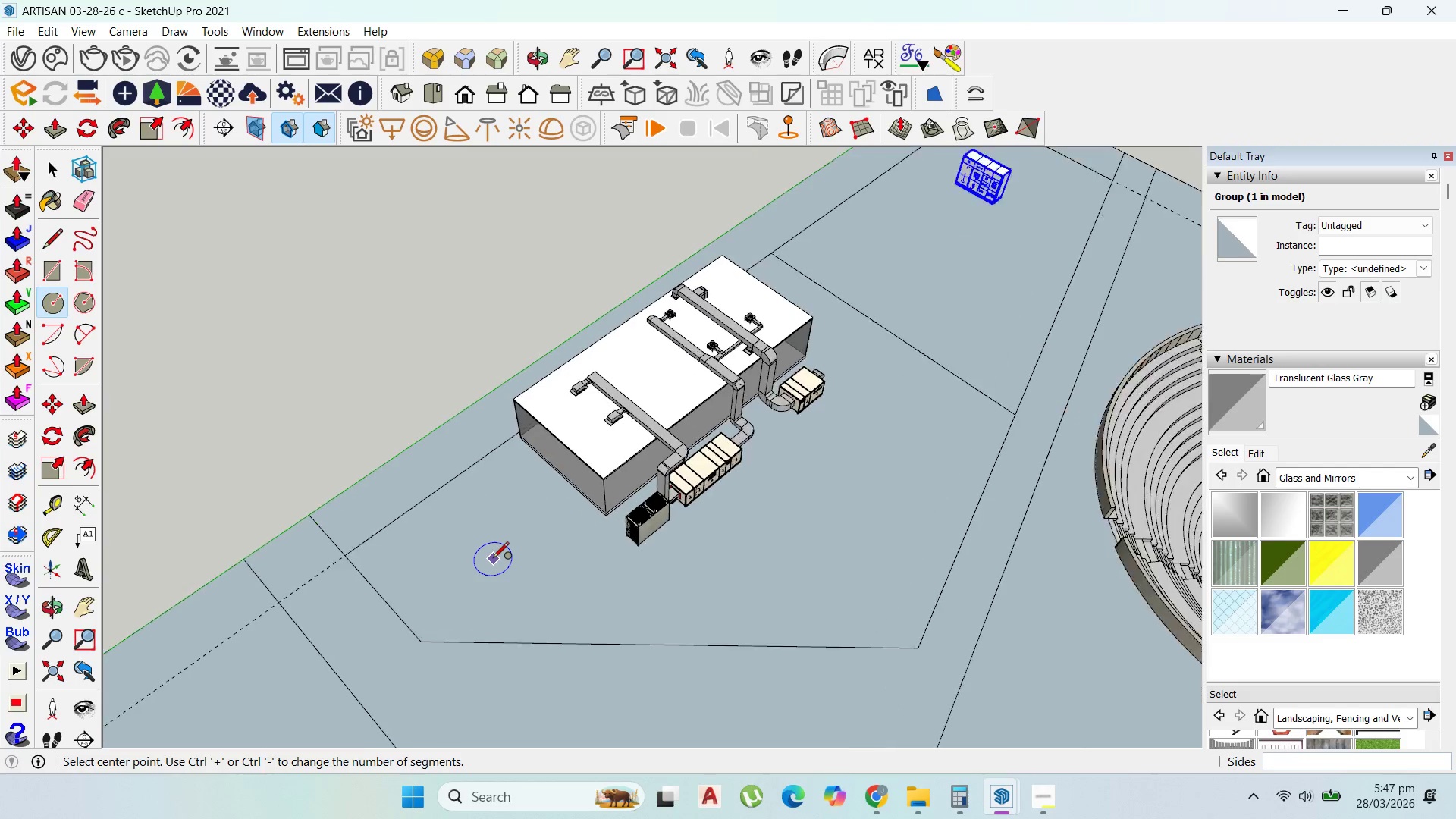 
scroll: coordinate [519, 528], scroll_direction: up, amount: 5.0
 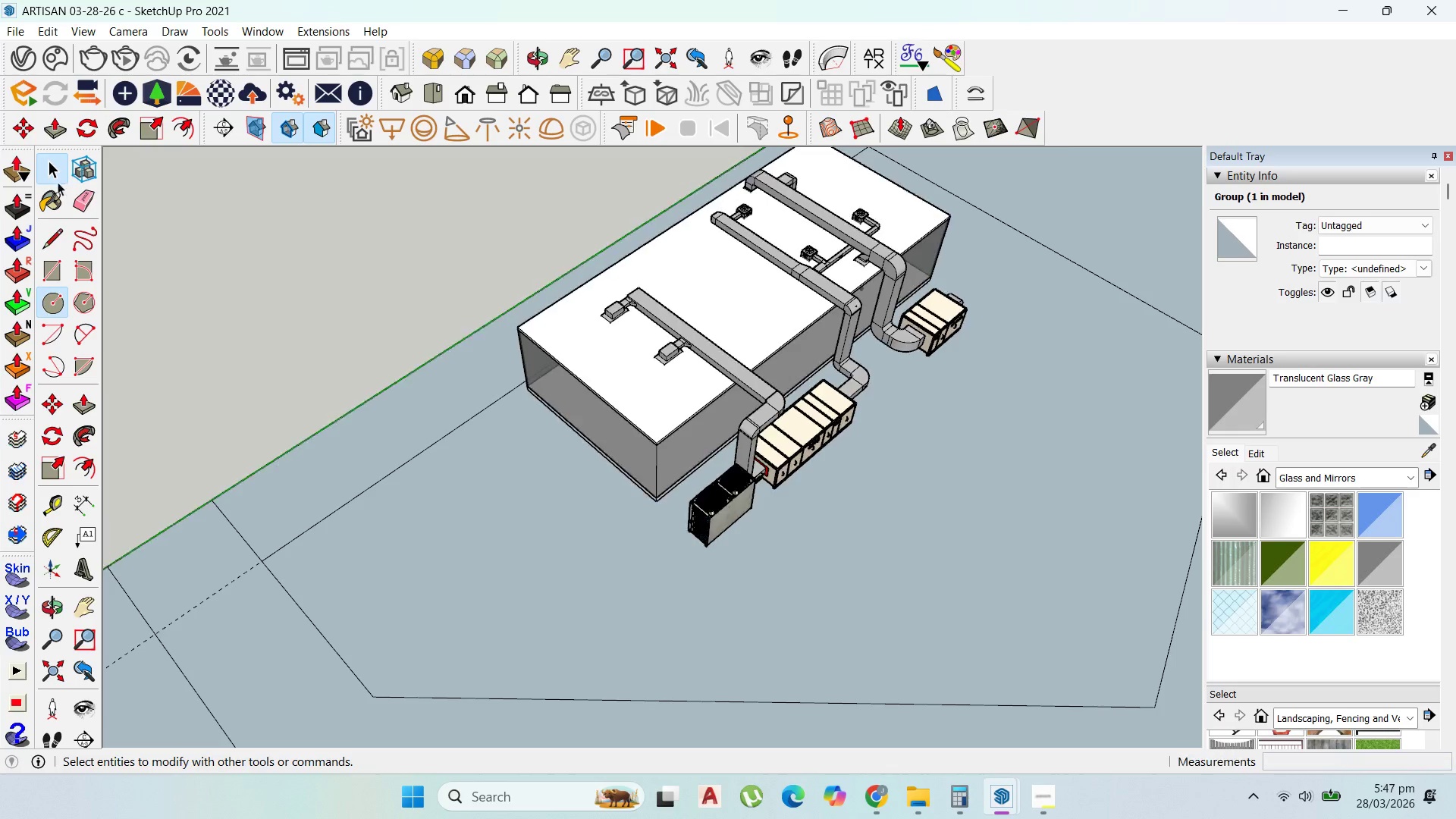 
left_click([63, 307])
 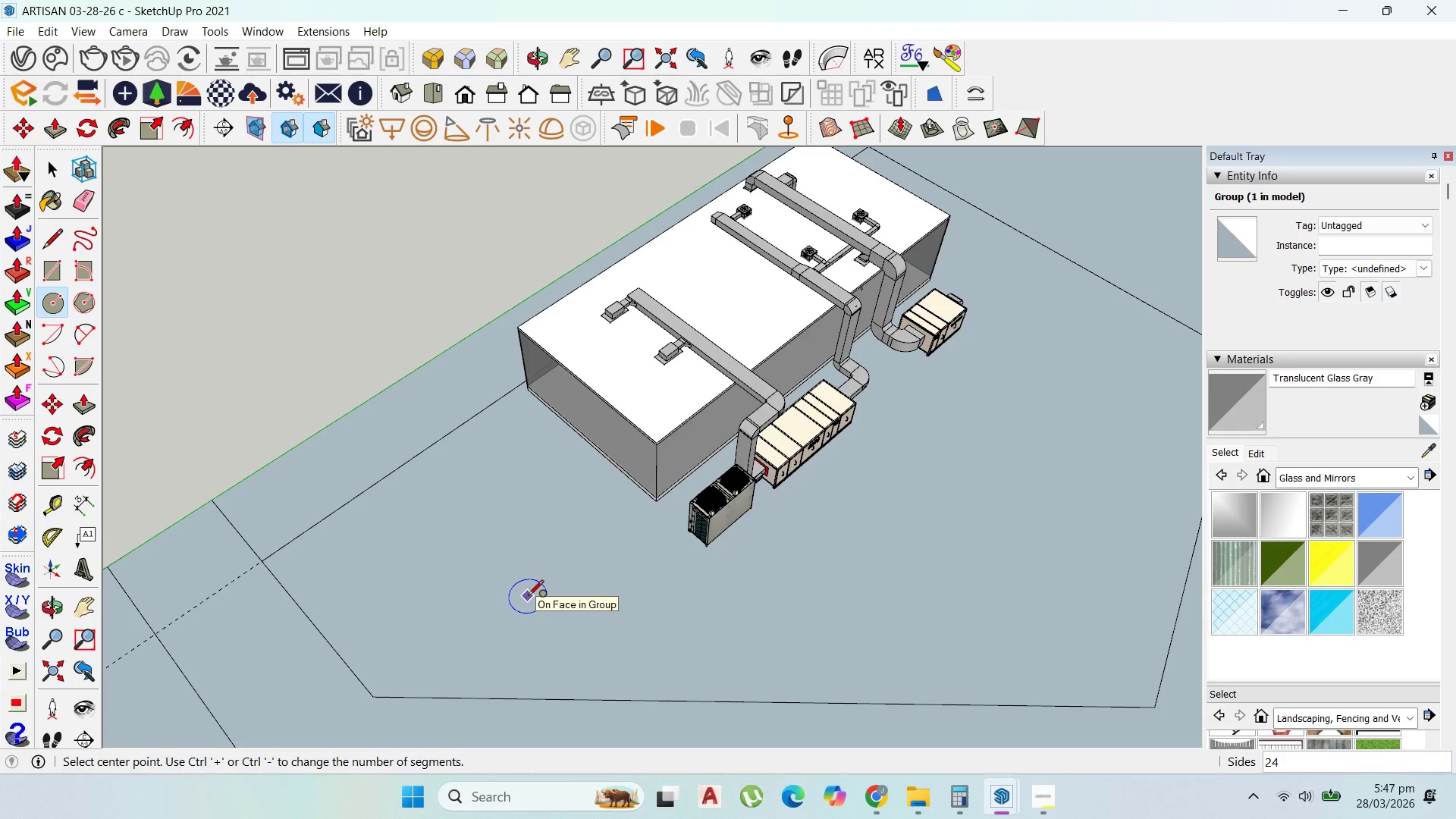 
type(100)
 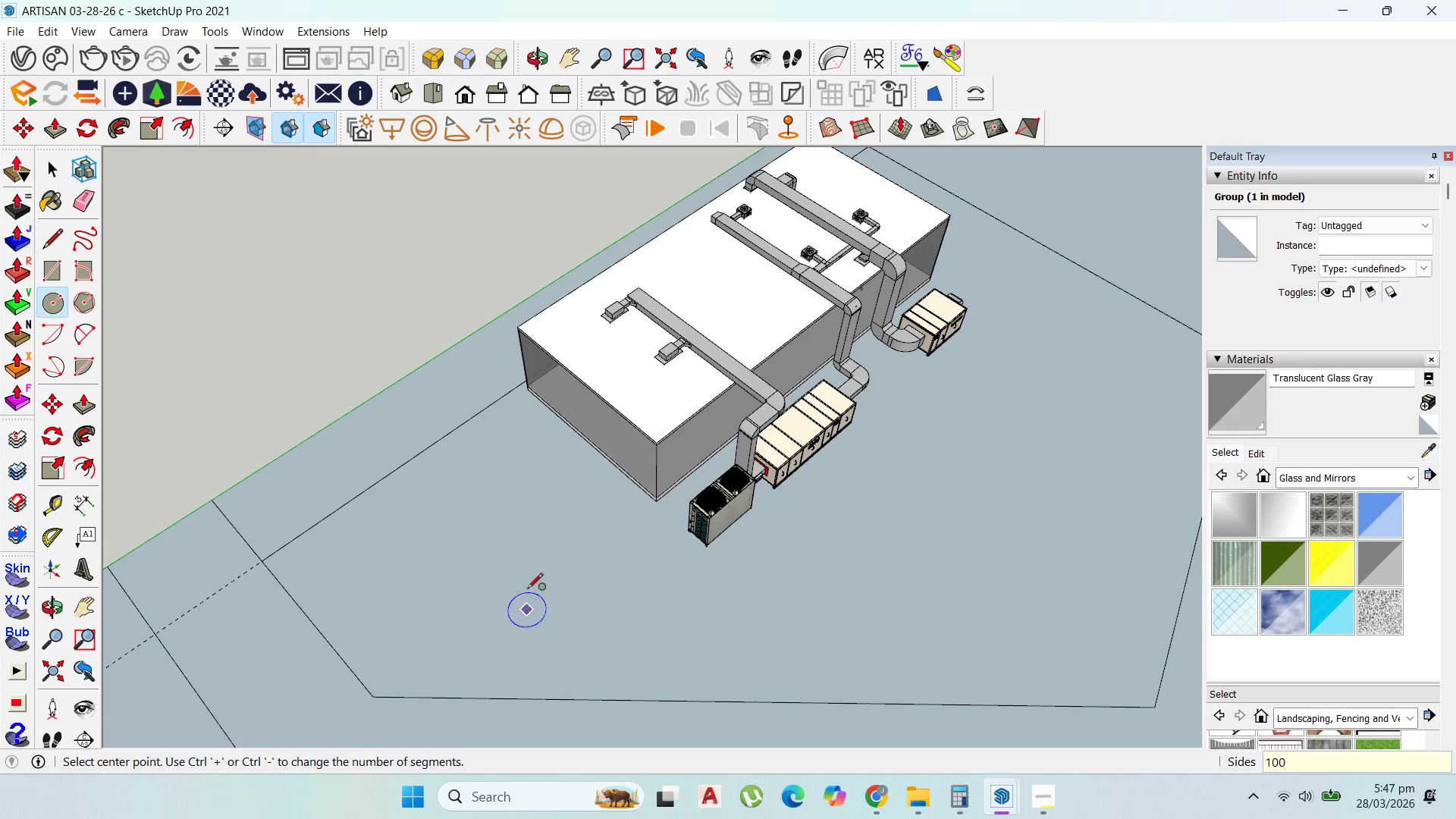 
key(Enter)
 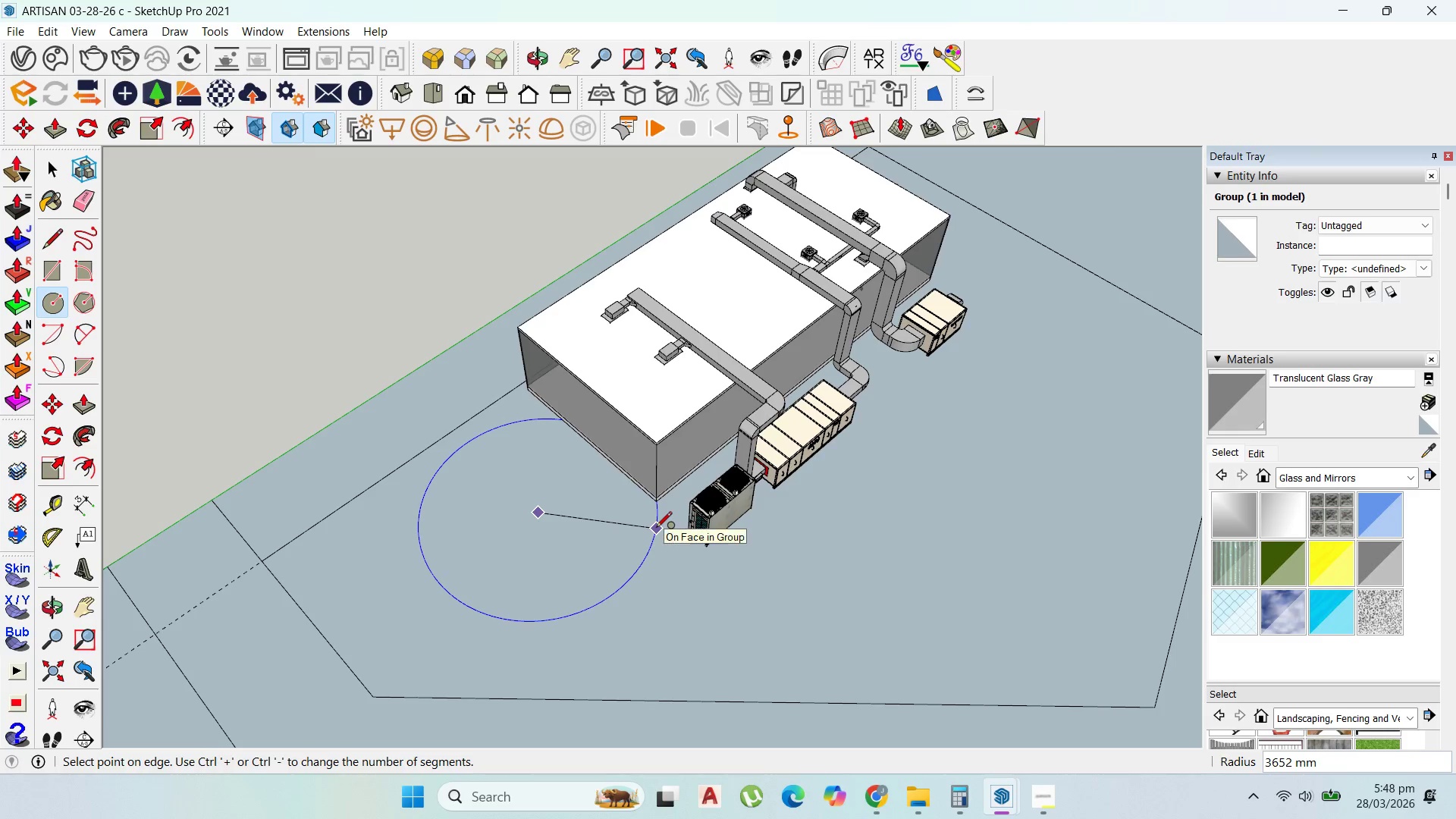 
wait(7.77)
 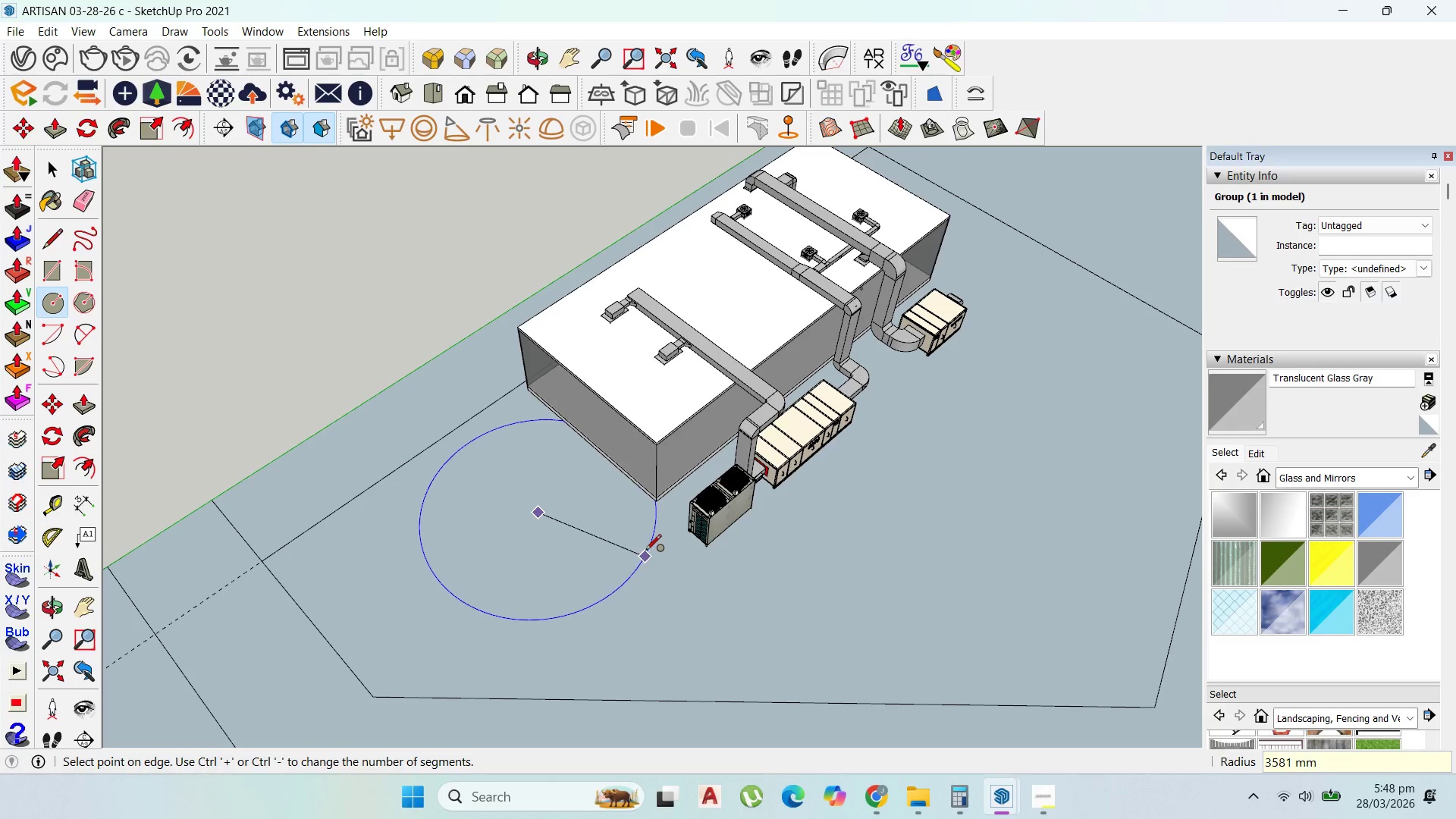 
left_click([660, 531])
 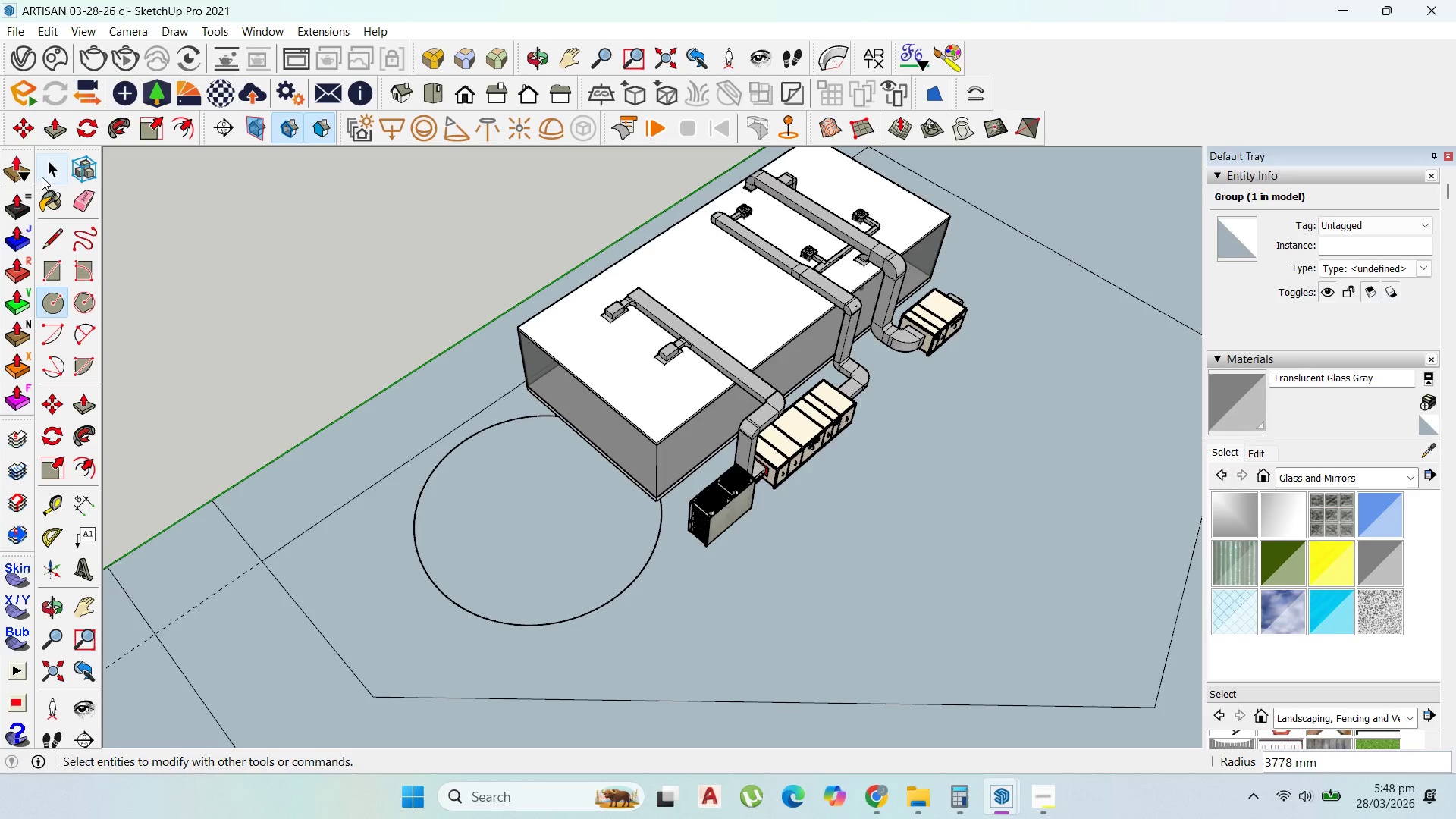 
left_click([46, 174])
 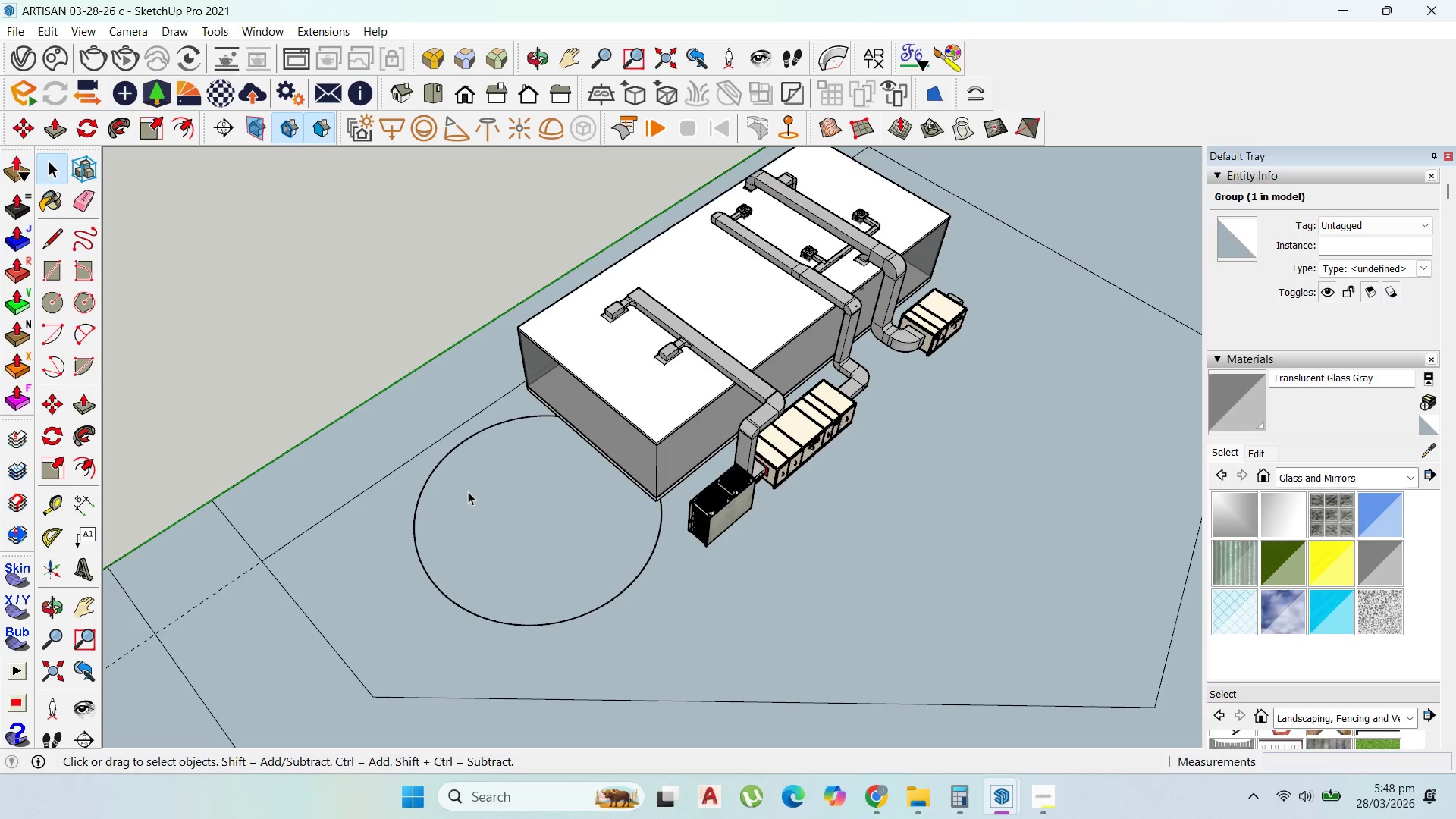 
double_click([469, 492])
 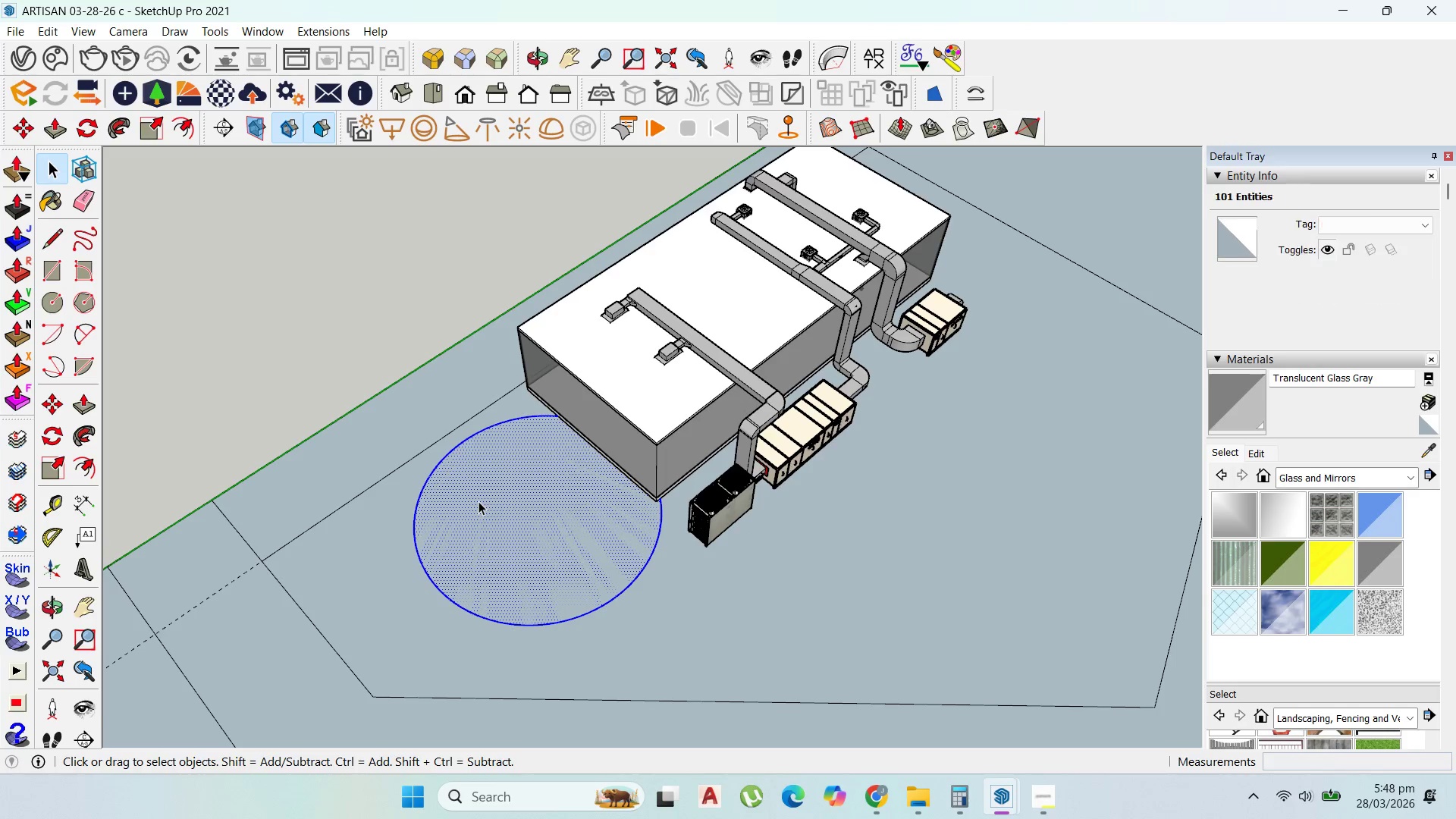 
right_click([479, 502])
 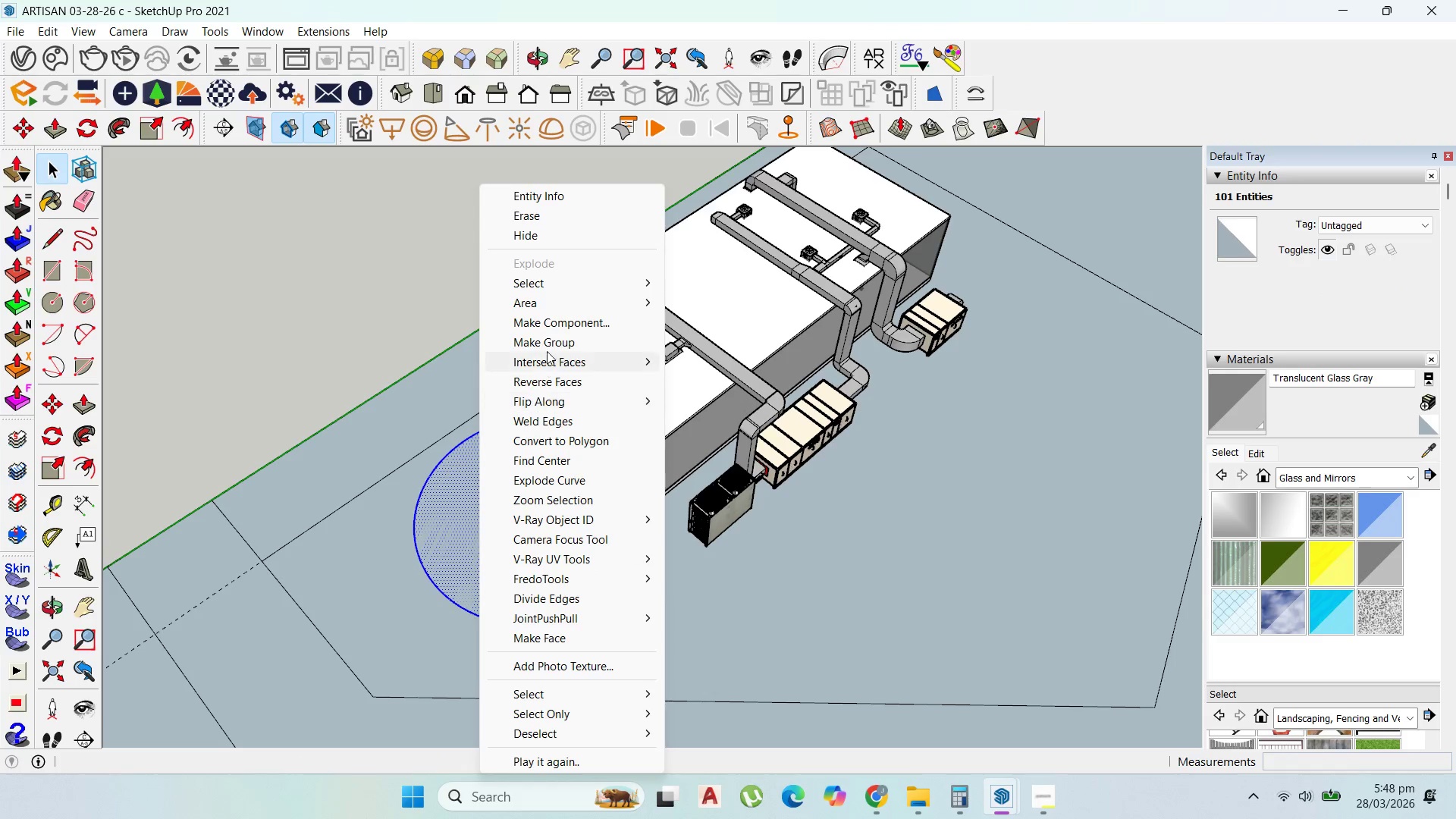 
left_click([548, 339])
 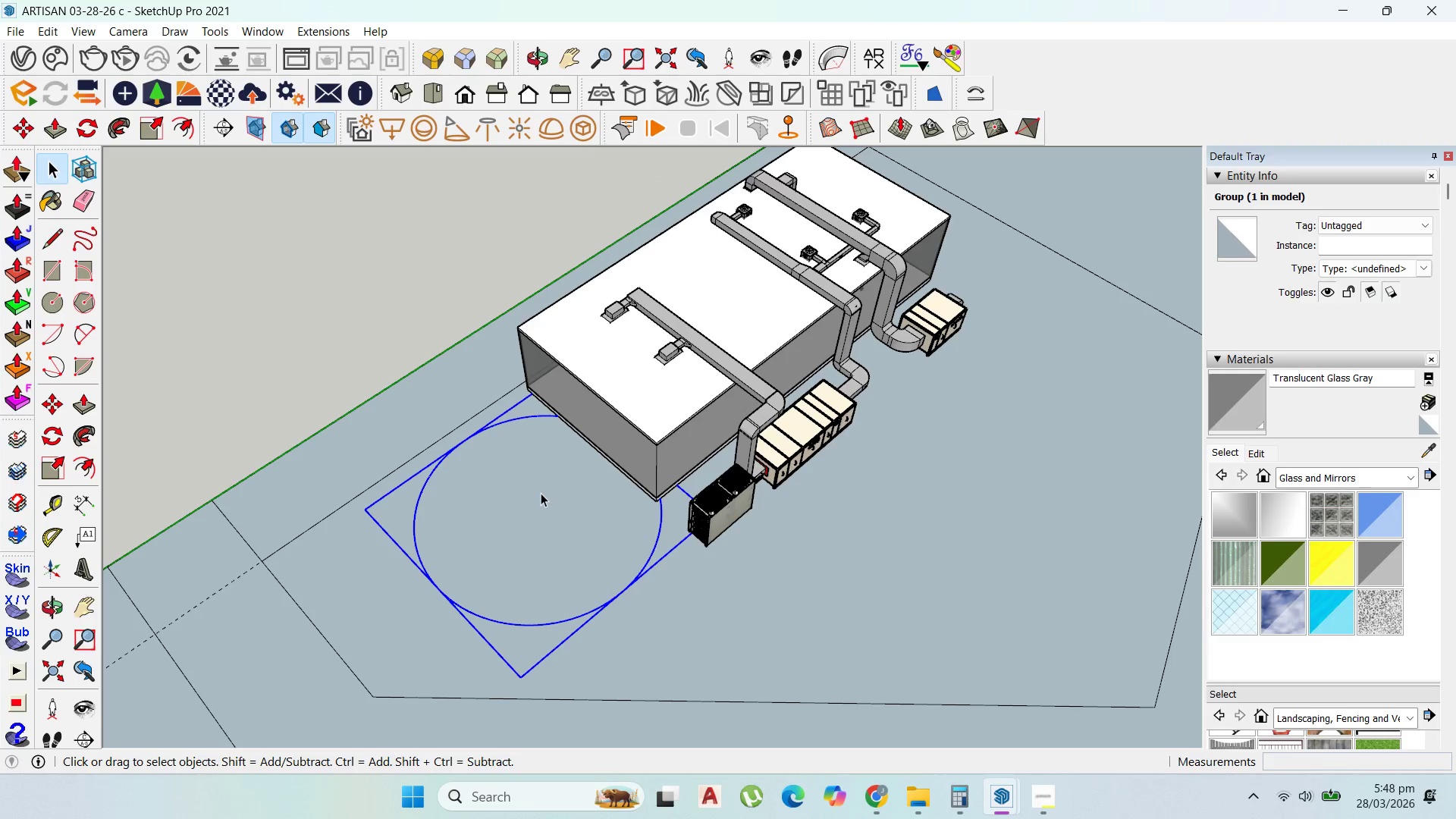 
key(M)
 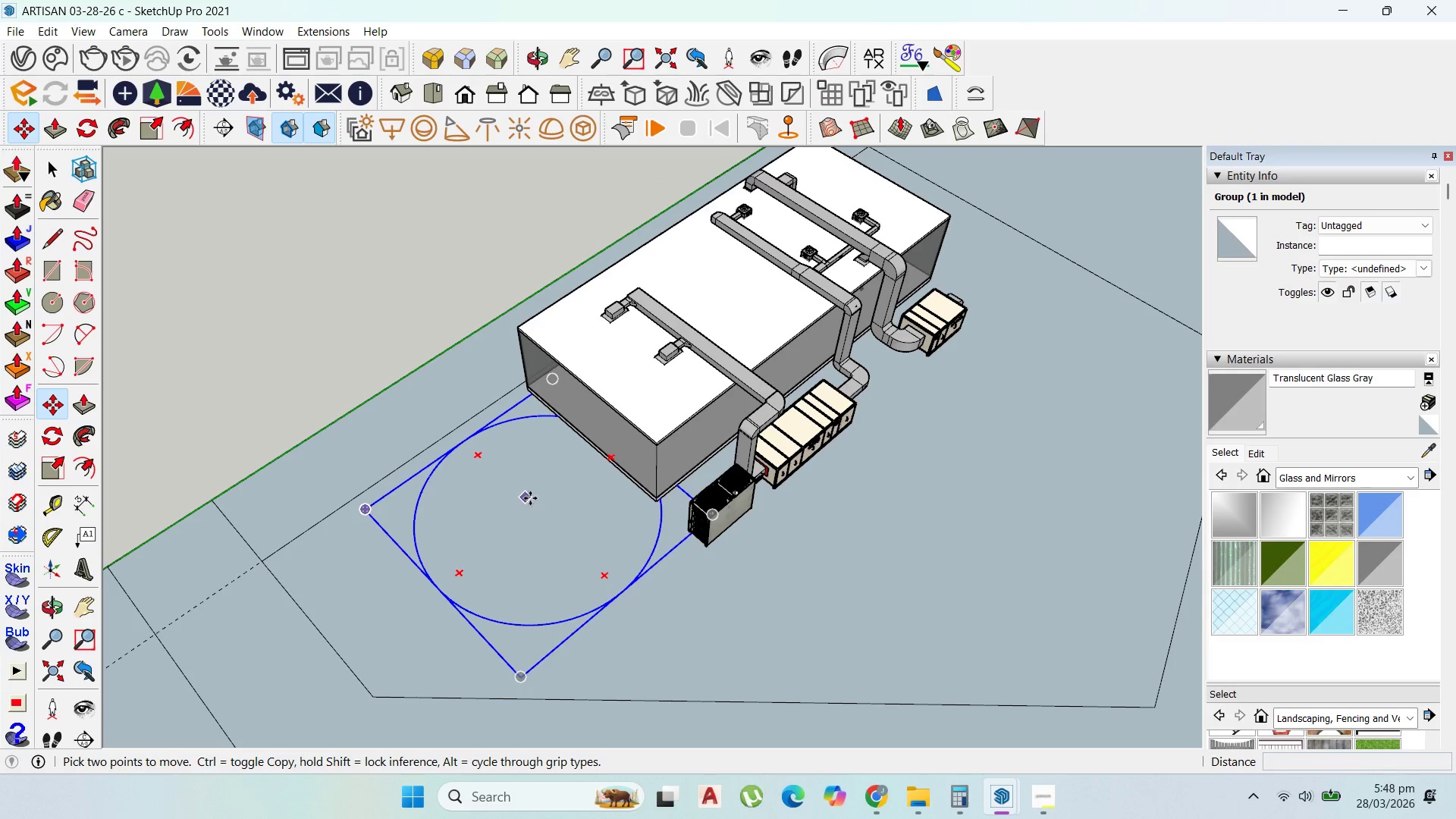 
left_click_drag(start_coordinate=[530, 498], to_coordinate=[534, 496])
 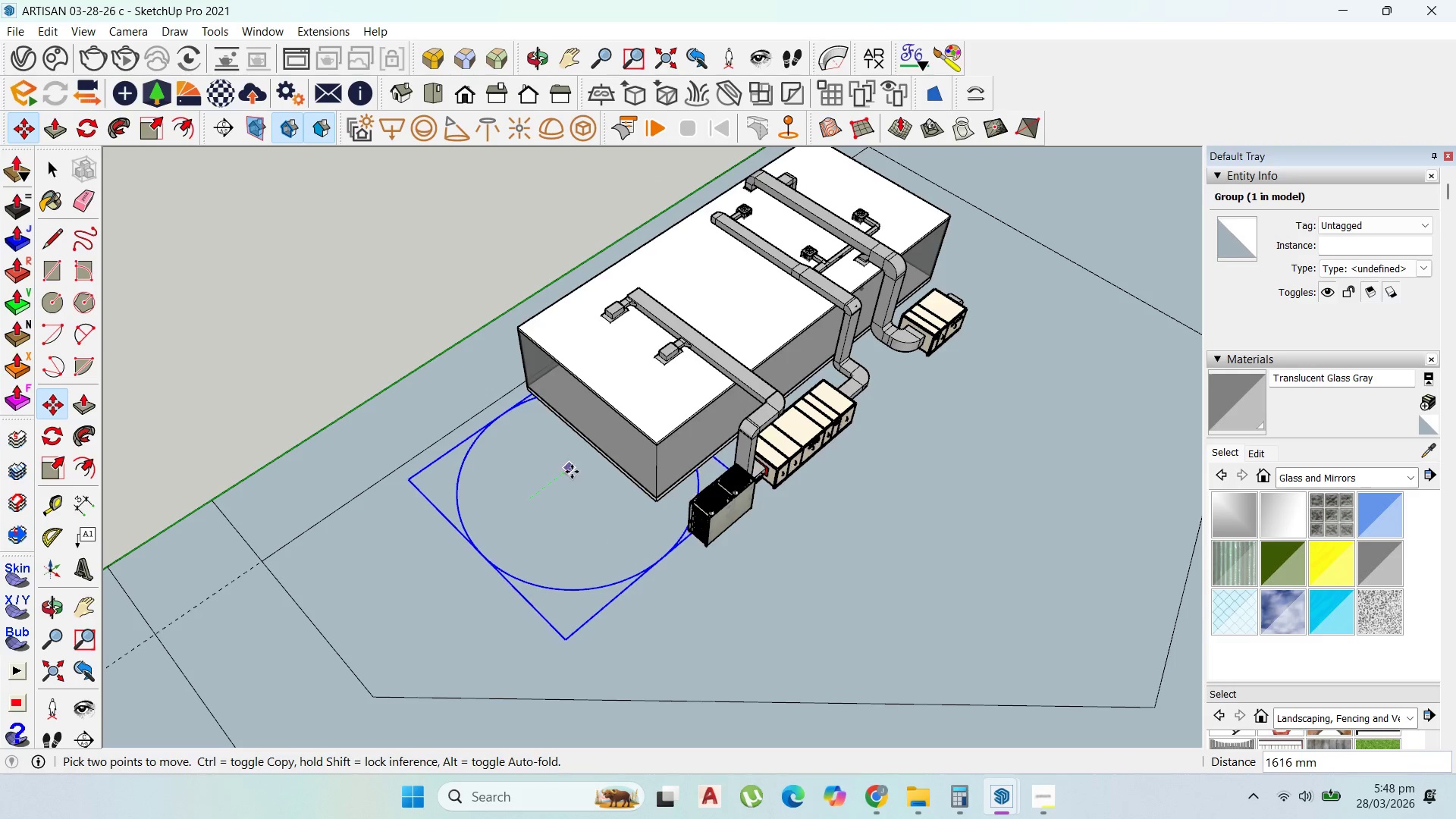 
left_click([572, 472])
 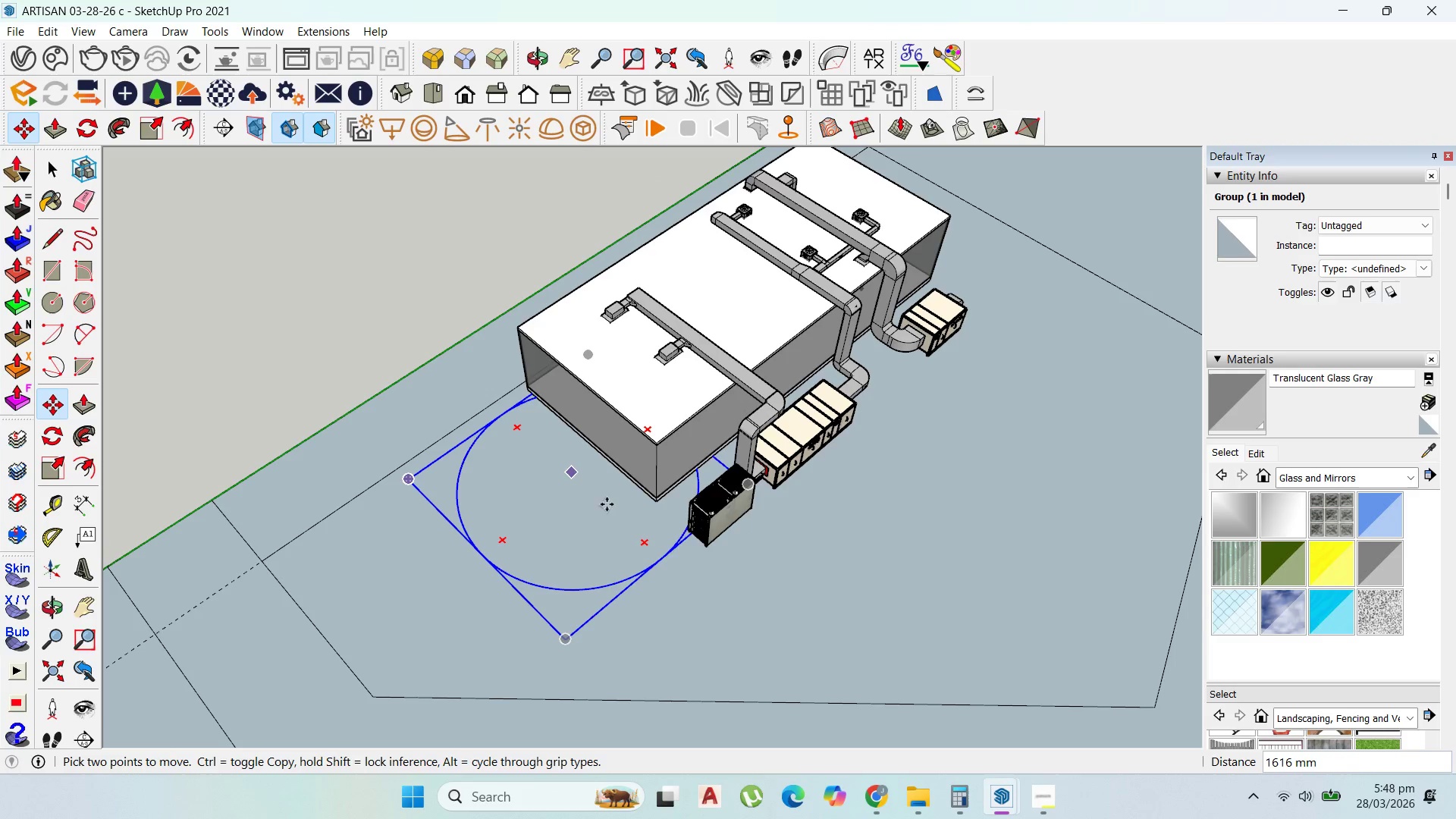 
scroll: coordinate [727, 626], scroll_direction: down, amount: 8.0
 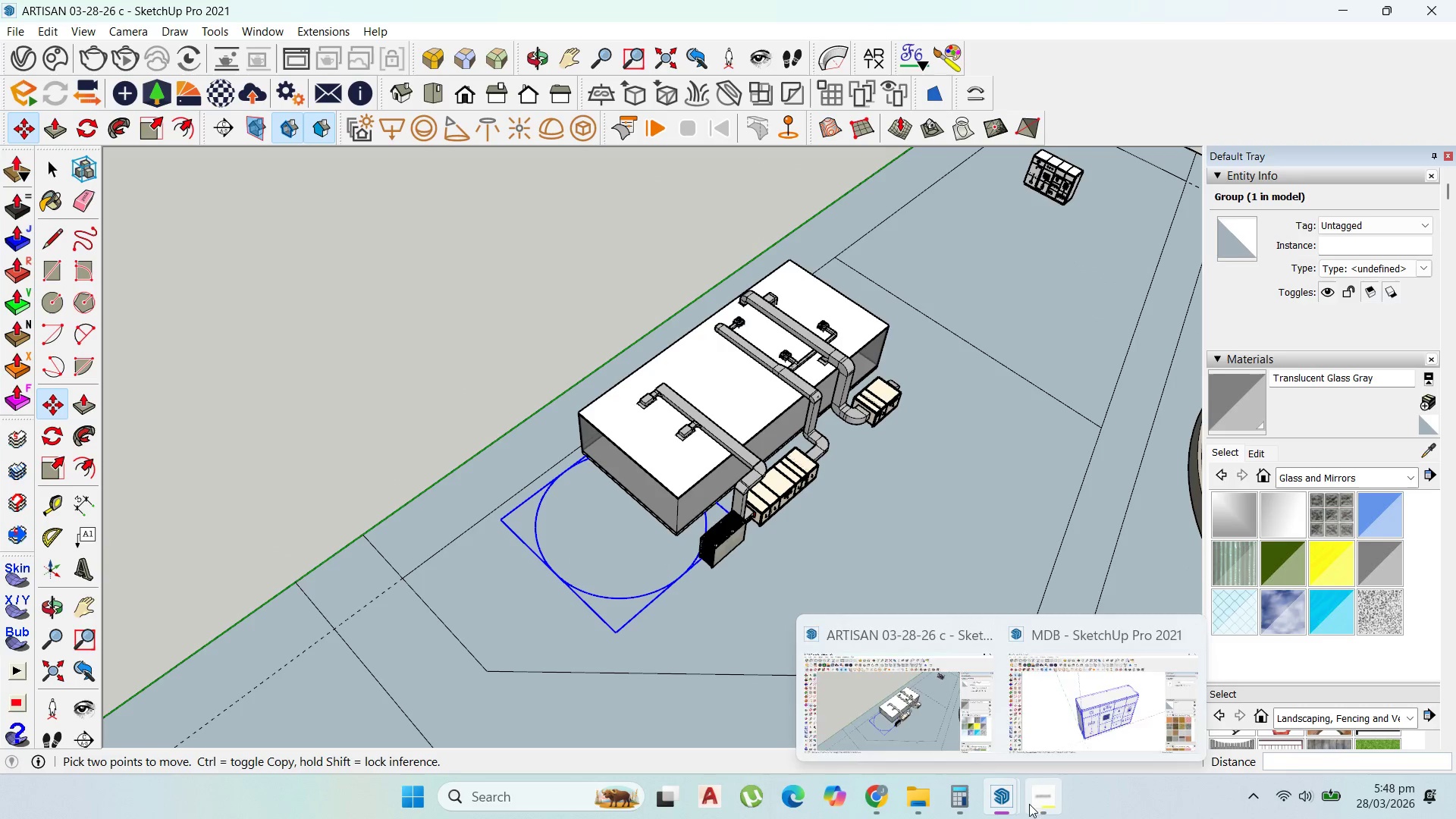 
left_click([1039, 801])